 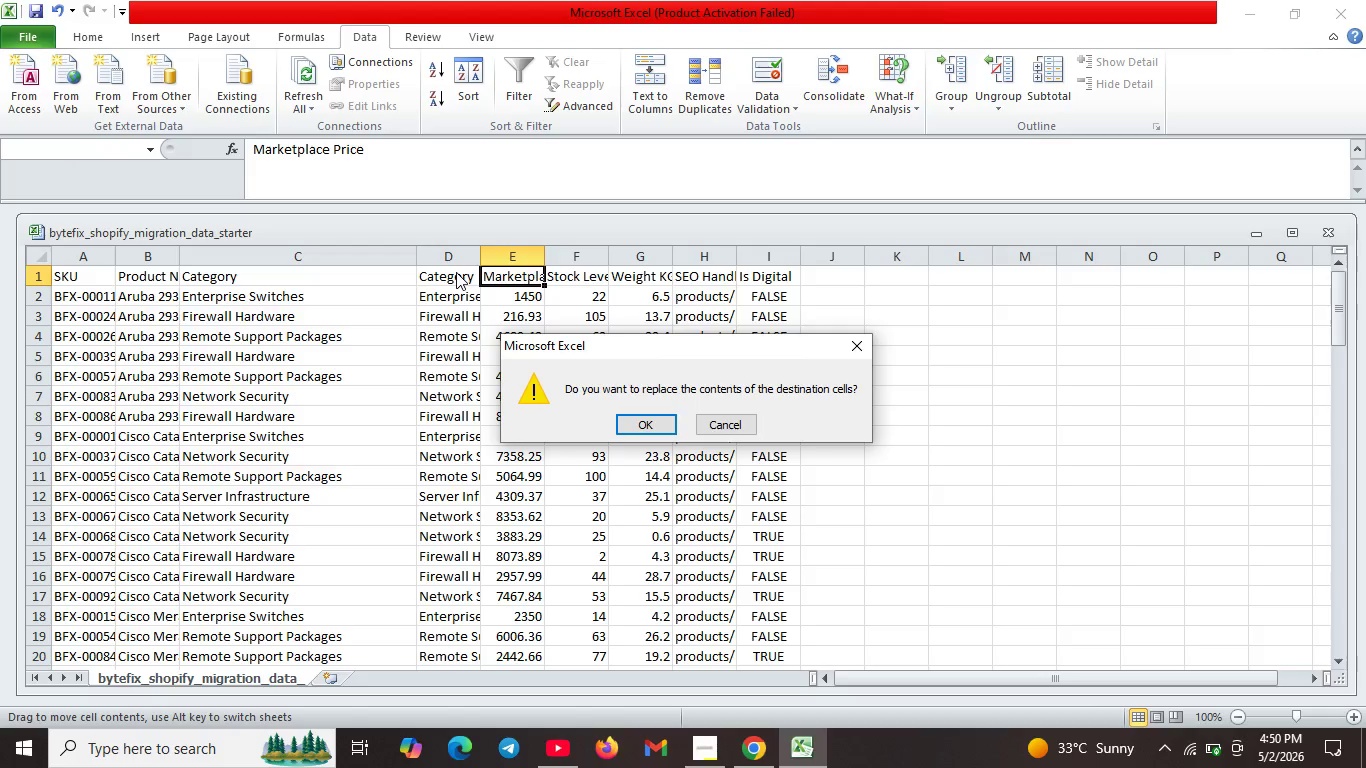 
left_click([715, 427])
 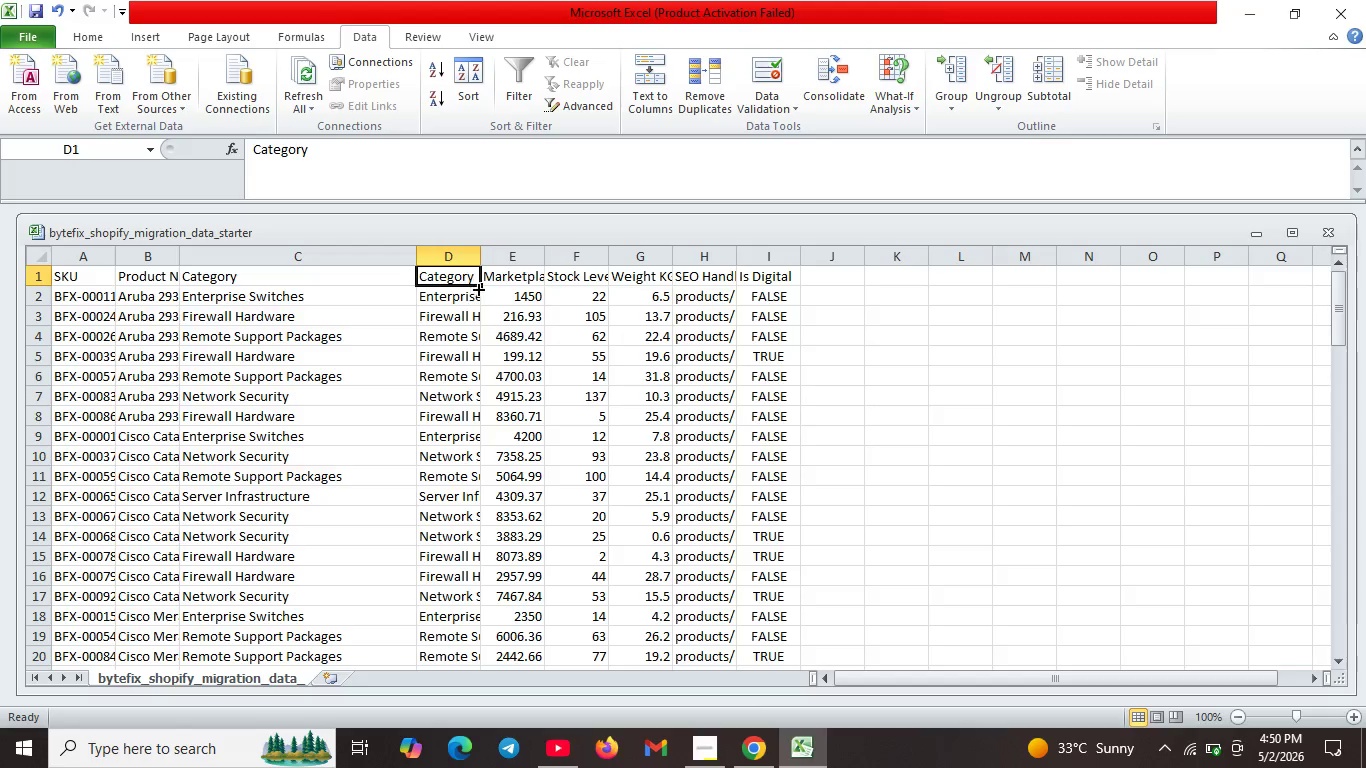 
left_click([464, 275])
 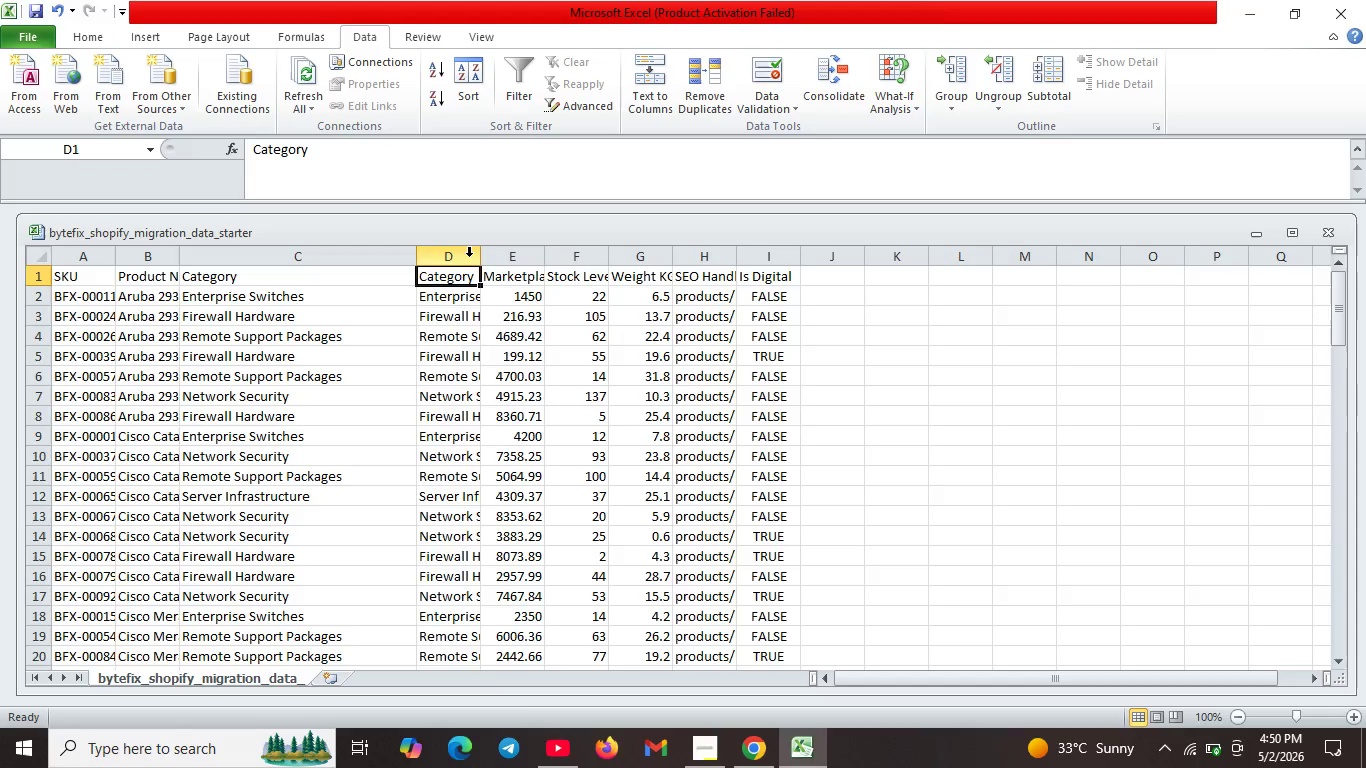 
left_click([469, 257])
 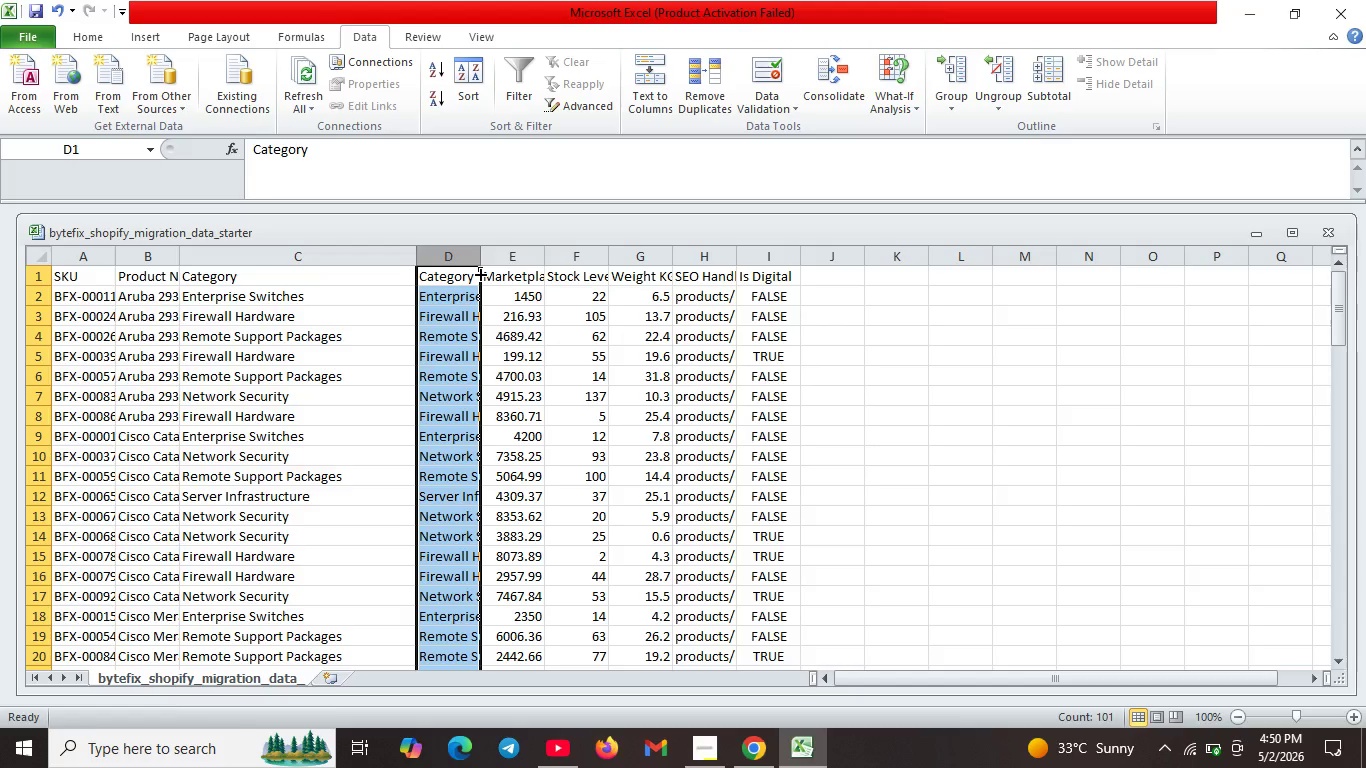 
left_click_drag(start_coordinate=[479, 273], to_coordinate=[595, 286])
 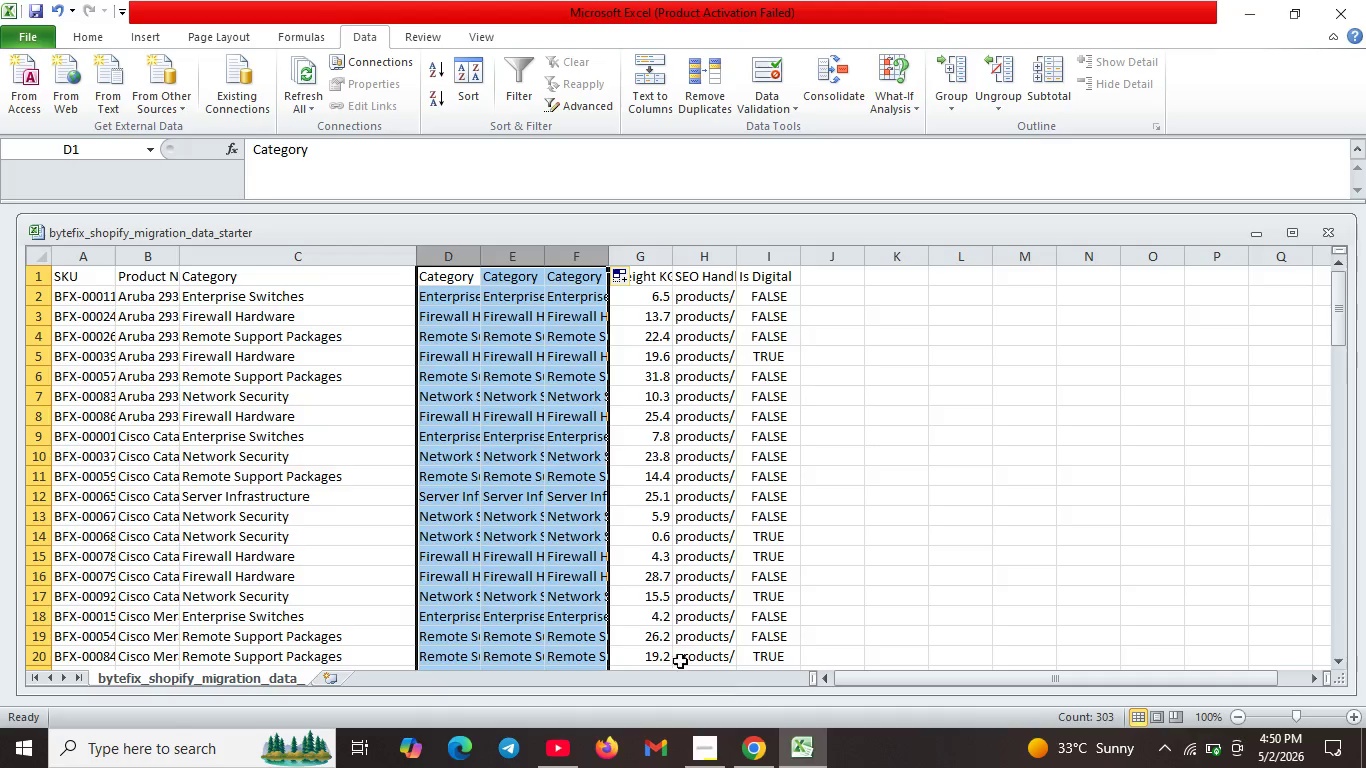 
left_click([891, 757])
 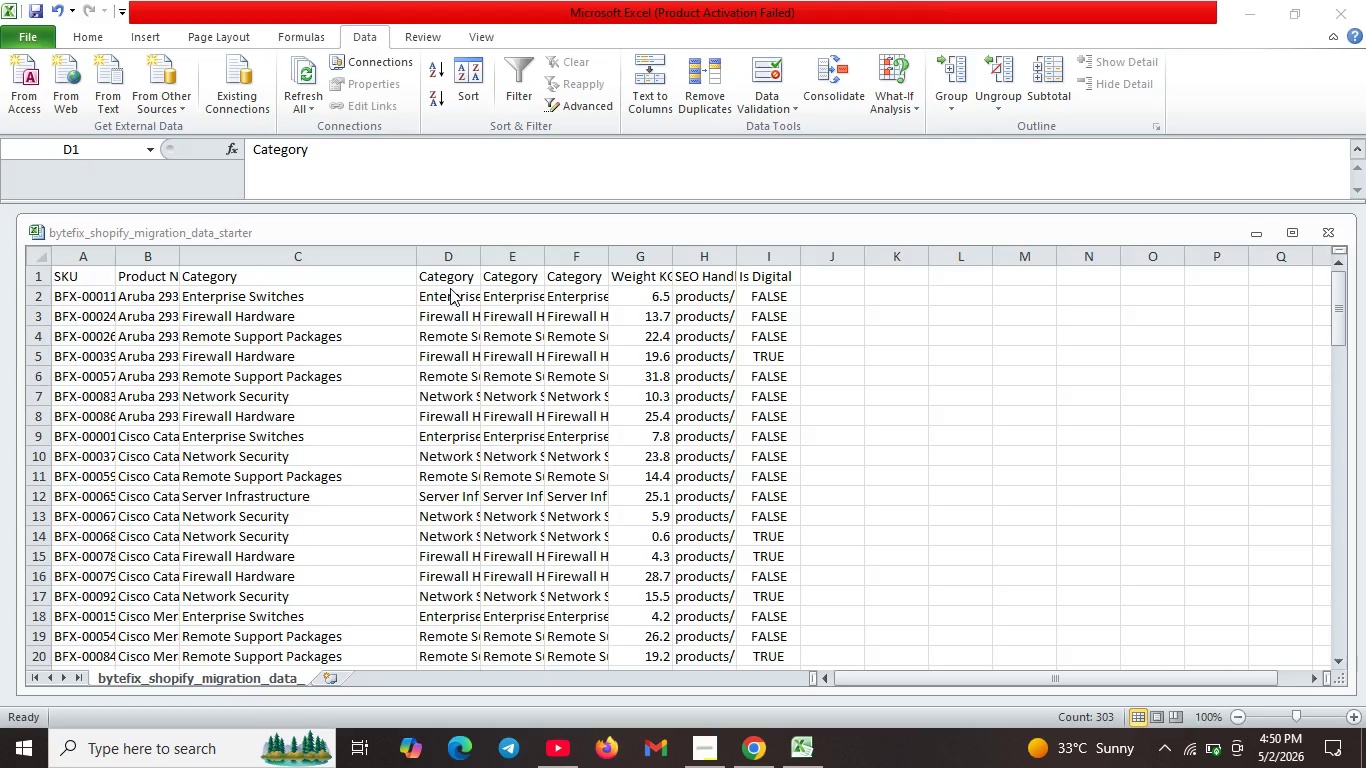 
left_click([450, 288])
 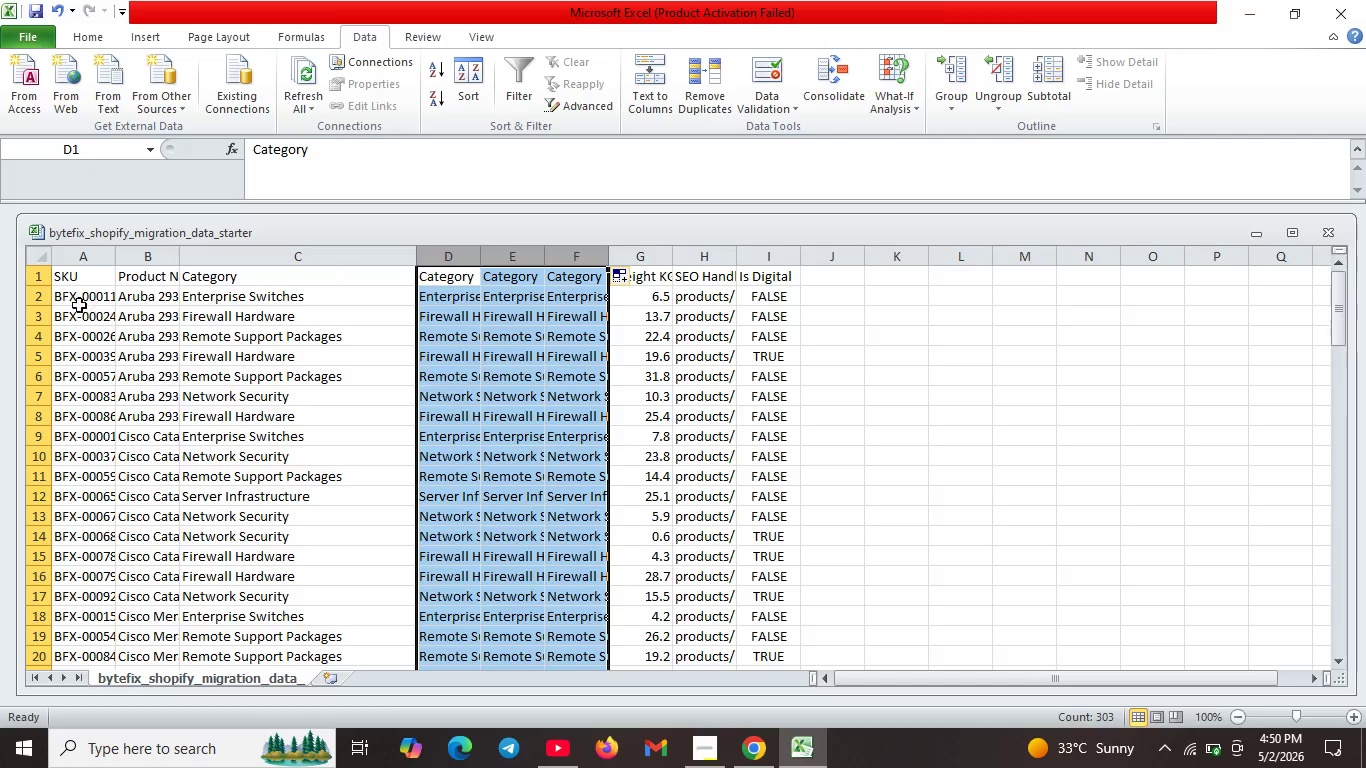 
left_click([68, 303])
 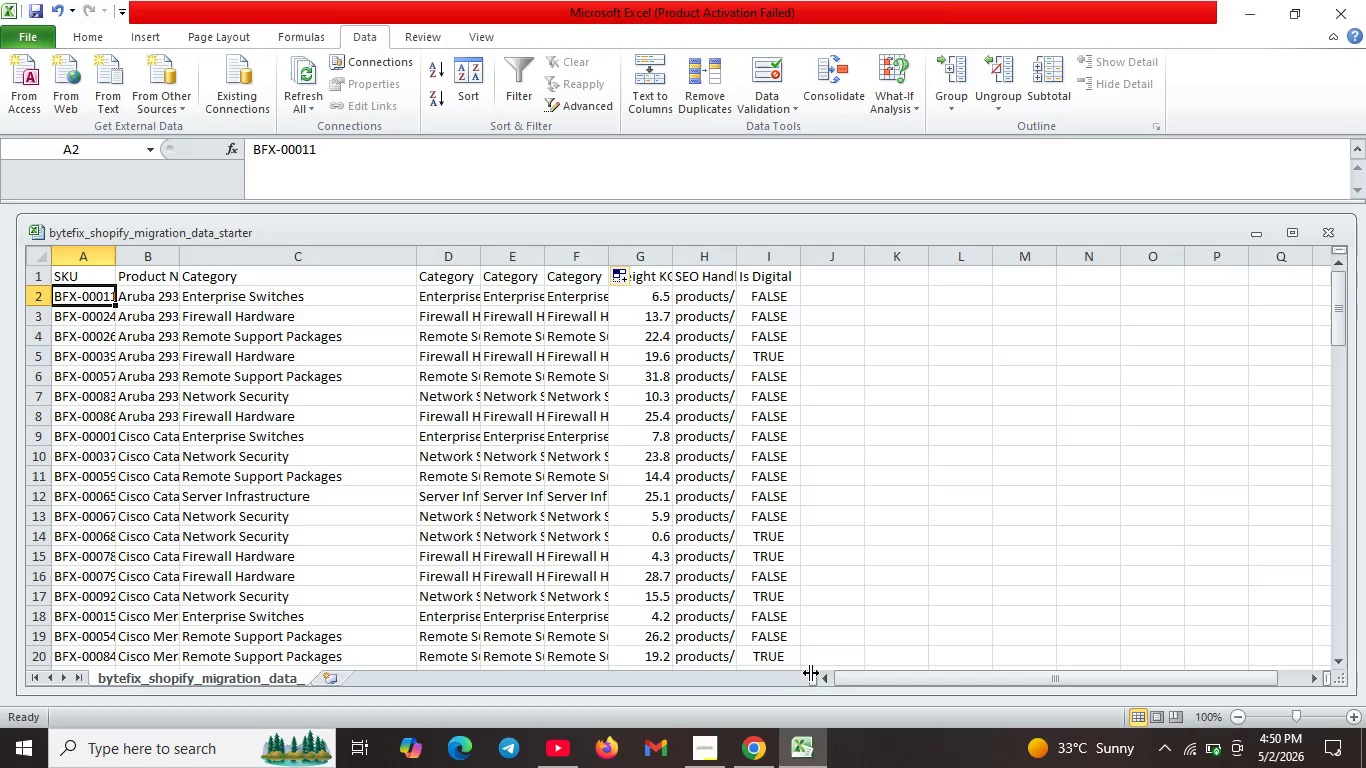 
left_click_drag(start_coordinate=[825, 674], to_coordinate=[800, 674])
 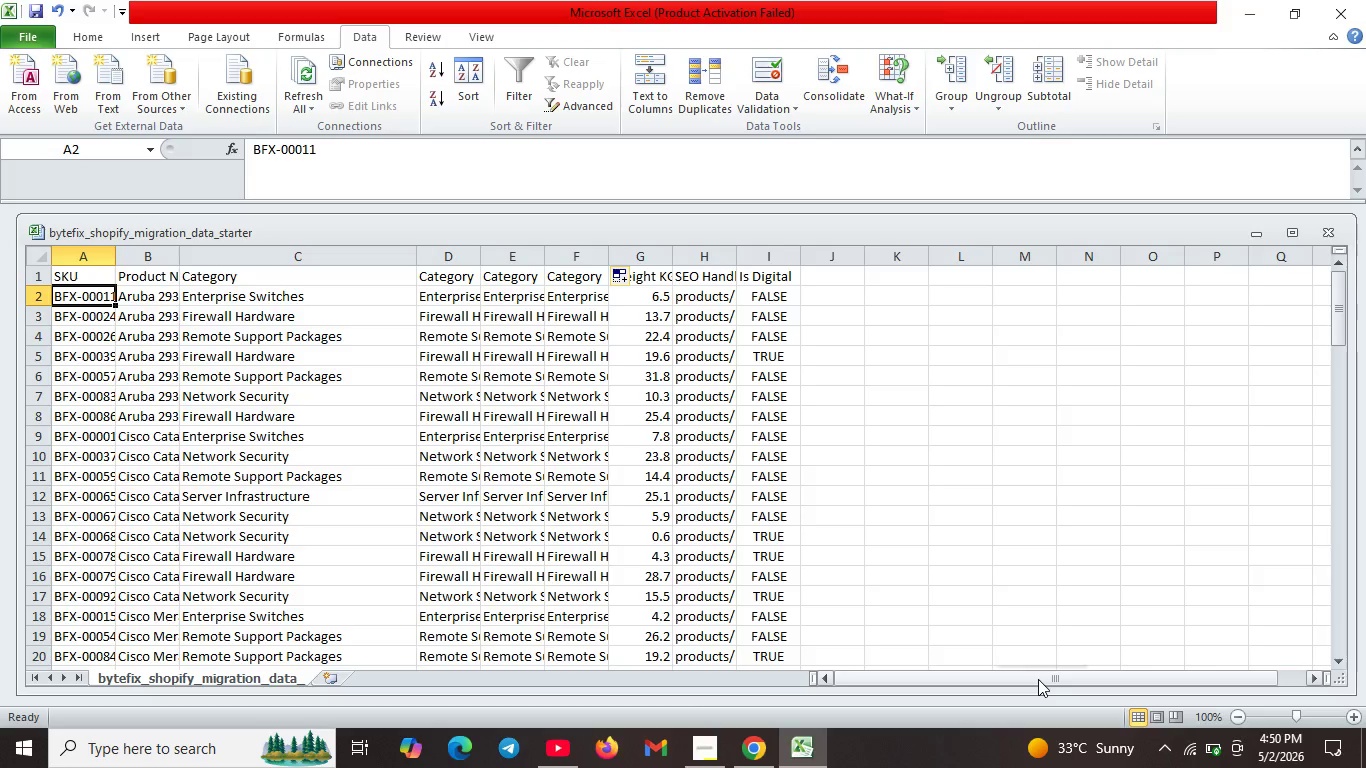 
left_click_drag(start_coordinate=[1038, 679], to_coordinate=[774, 650])
 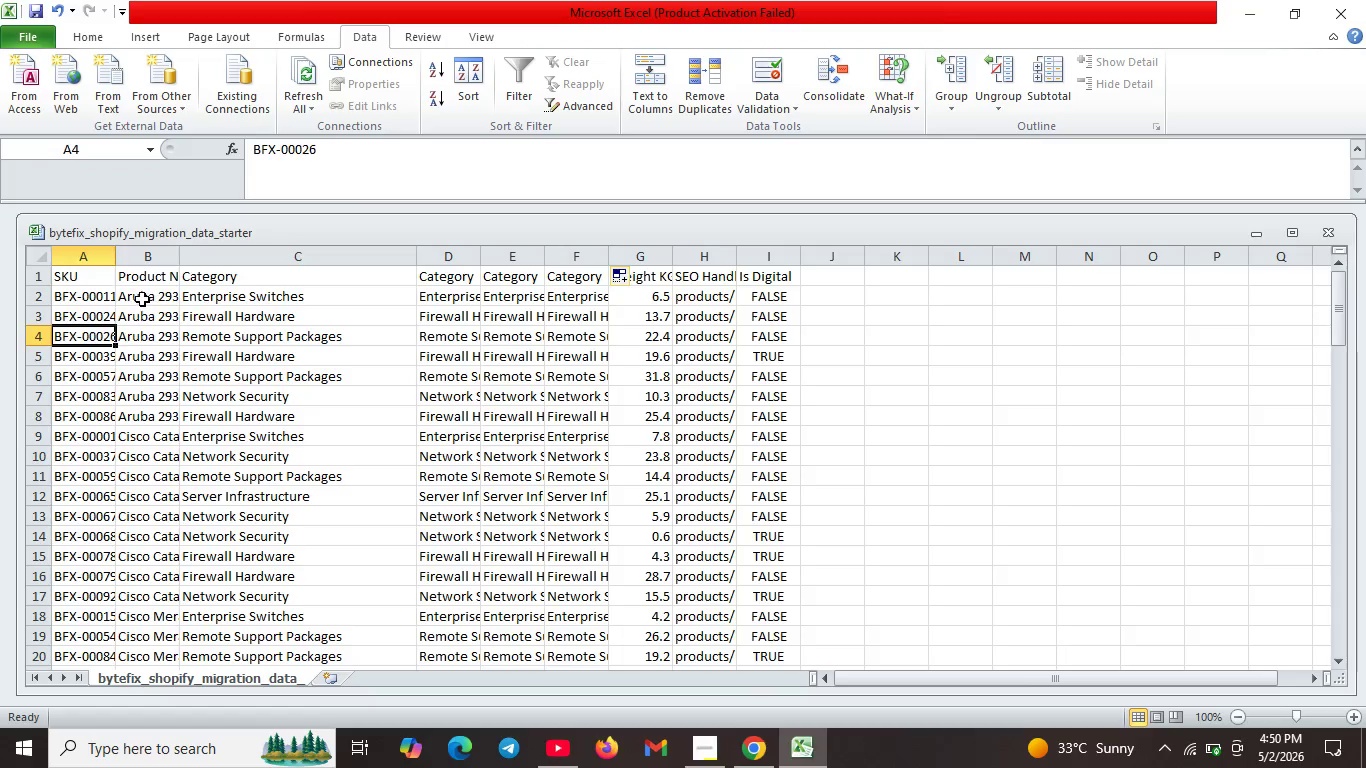 
double_click([230, 299])
 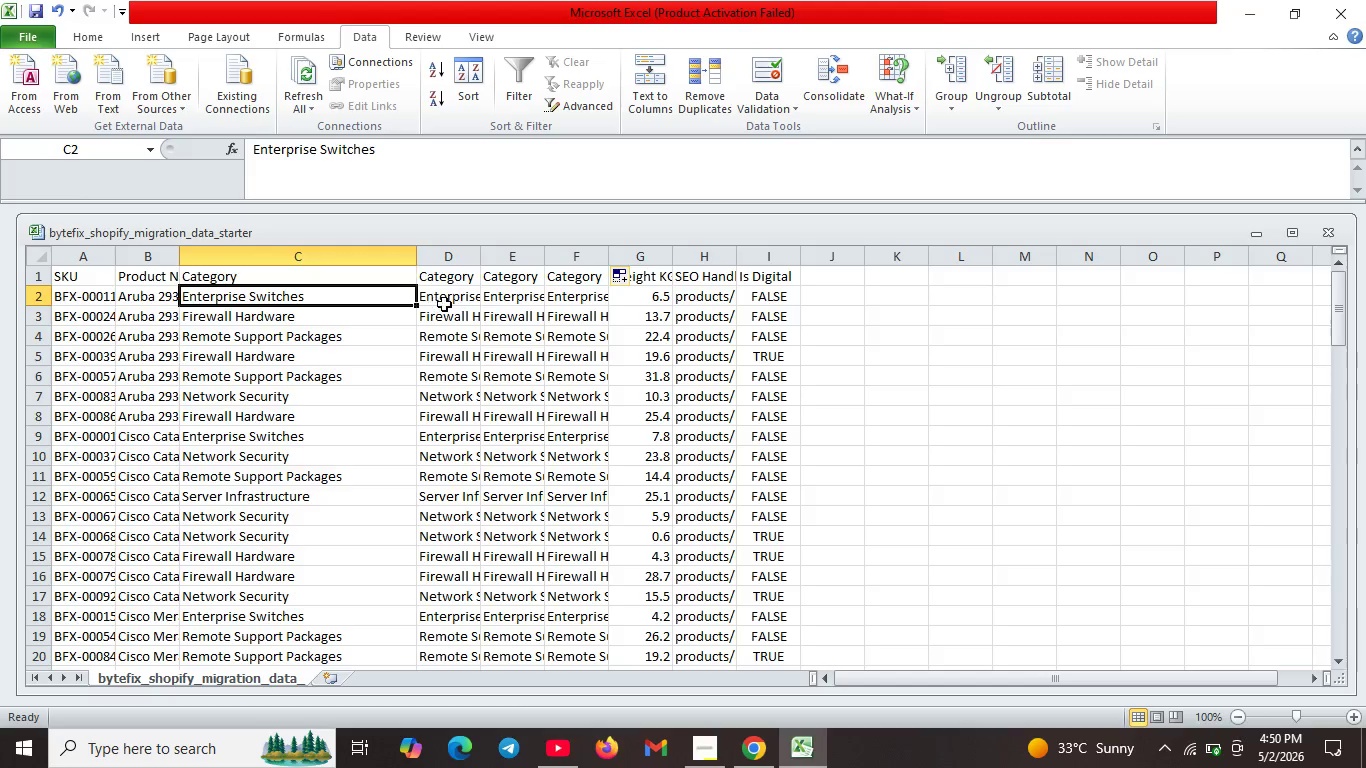 
left_click([449, 304])
 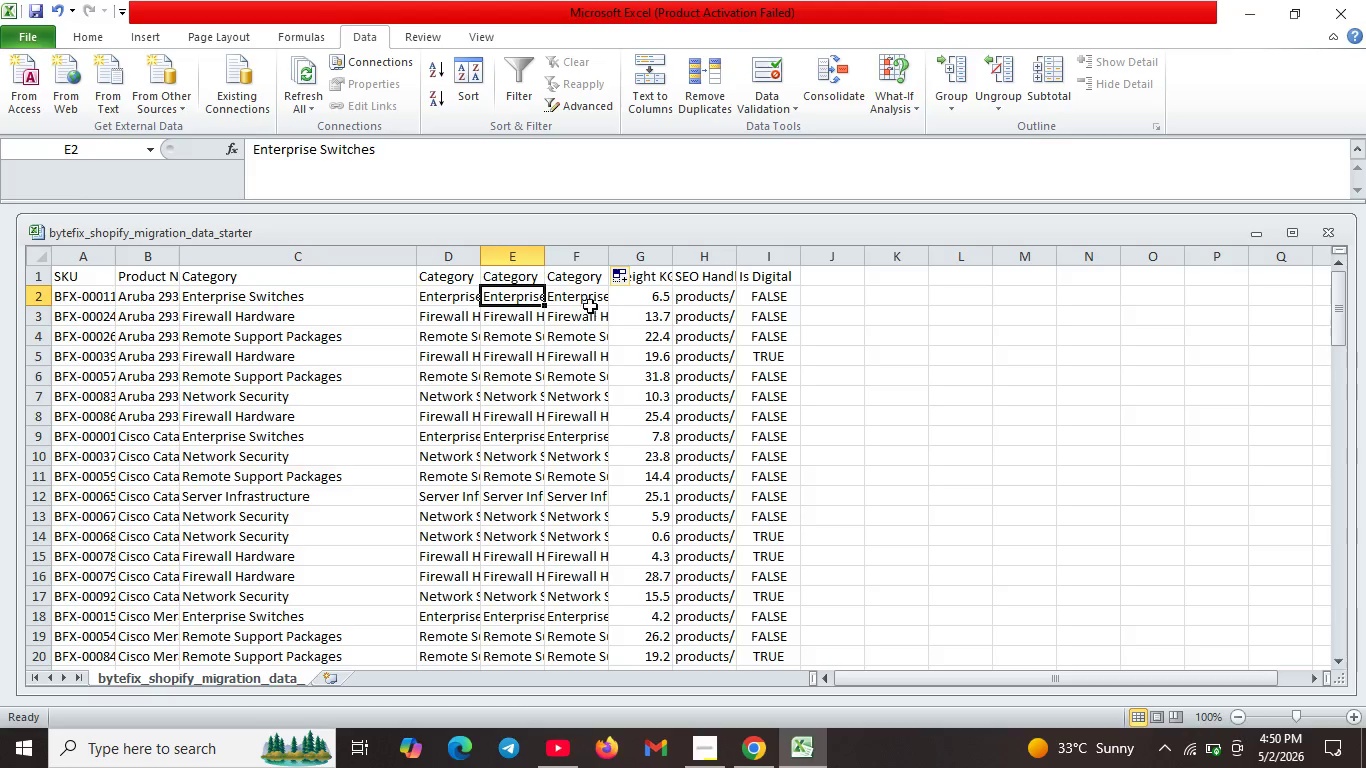 
left_click([588, 302])
 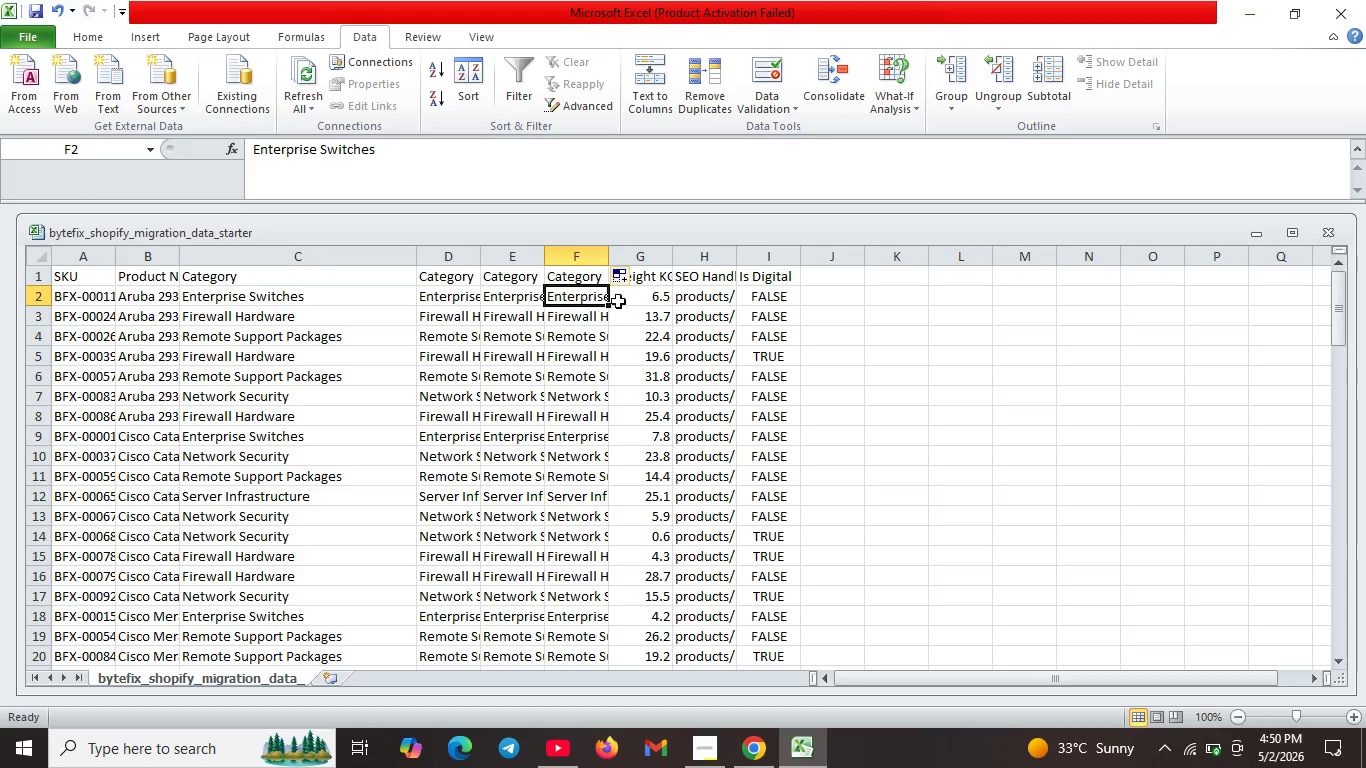 
left_click([627, 303])
 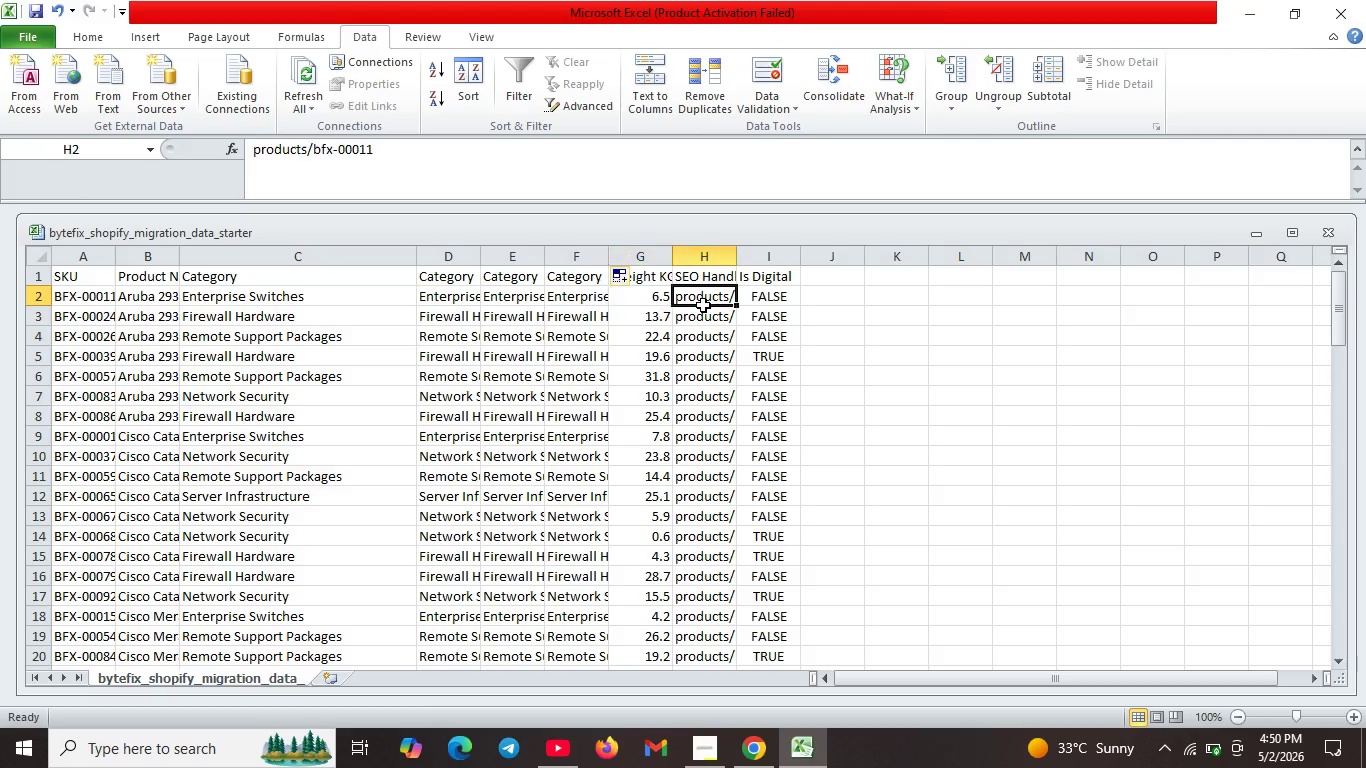 
left_click([703, 305])
 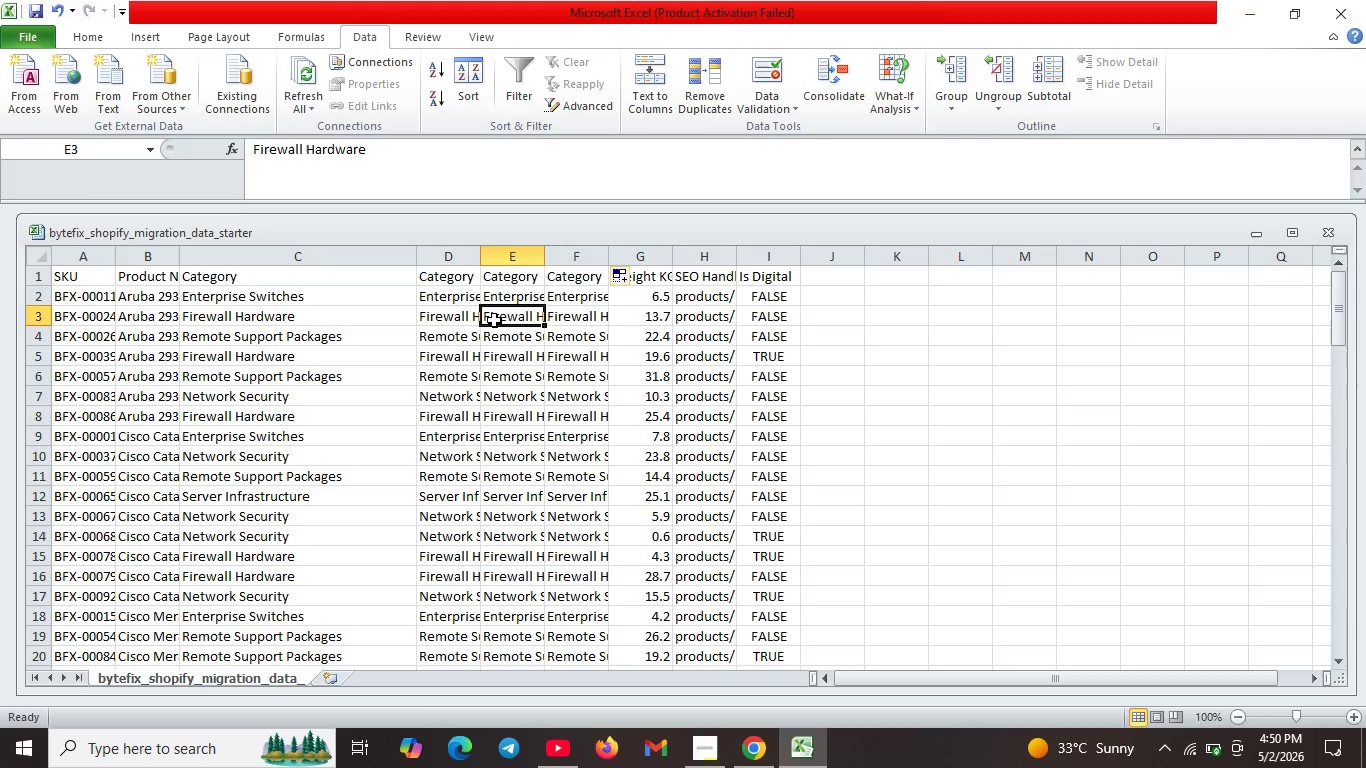 
double_click([515, 320])
 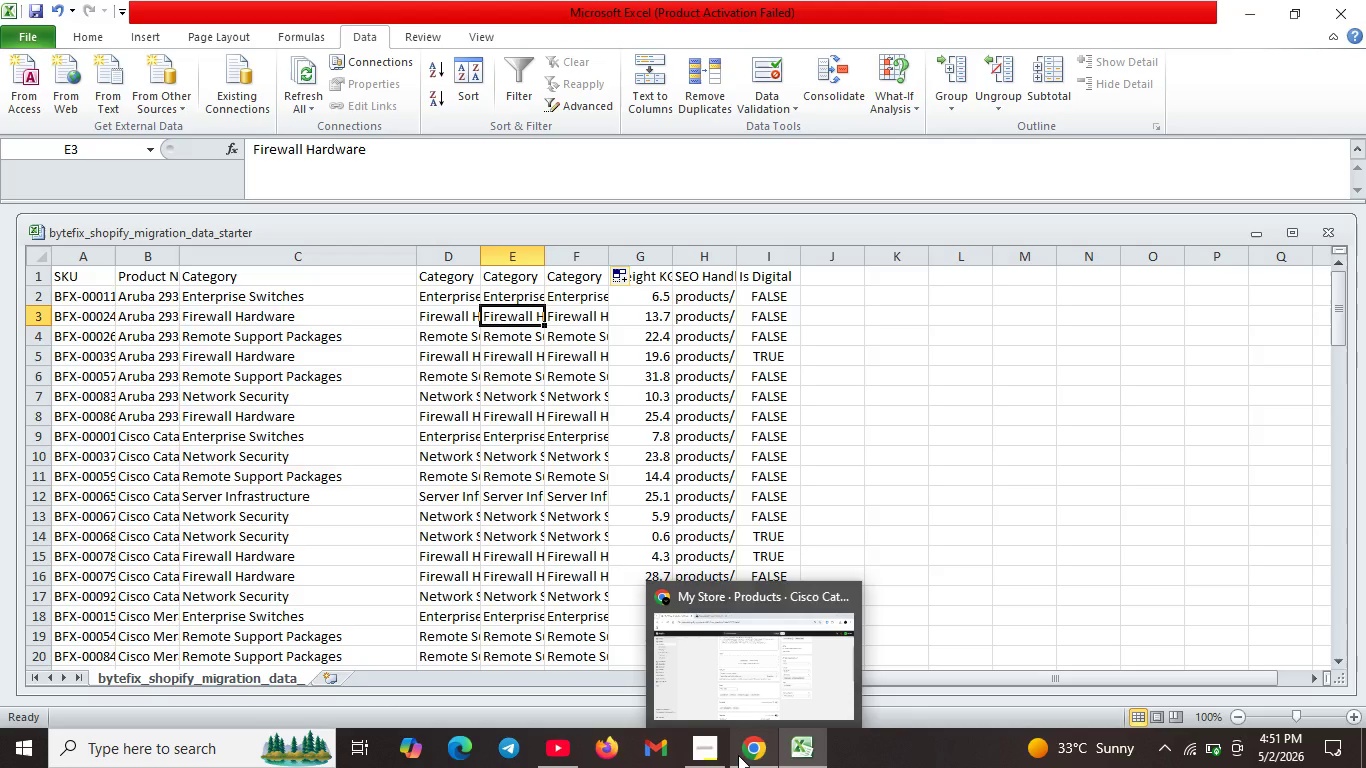 
wait(29.2)
 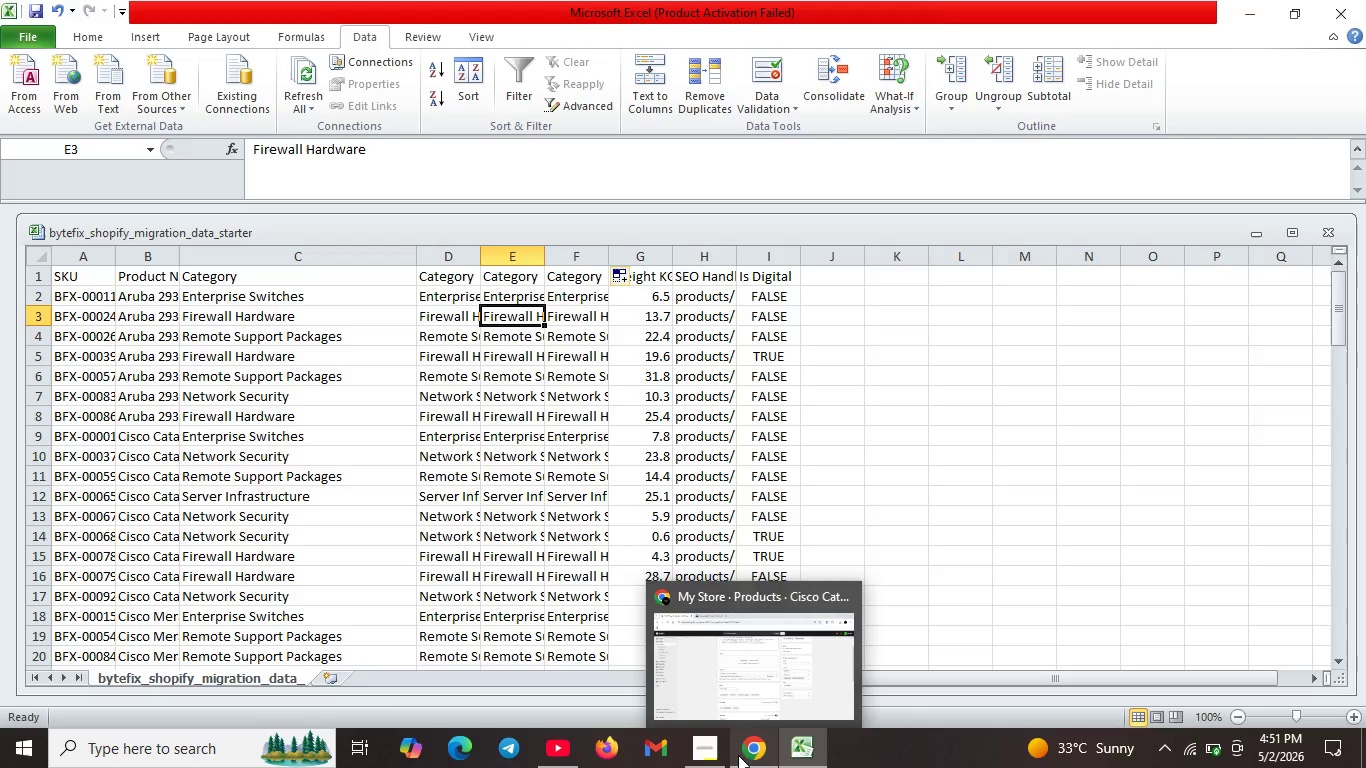 
left_click([798, 758])
 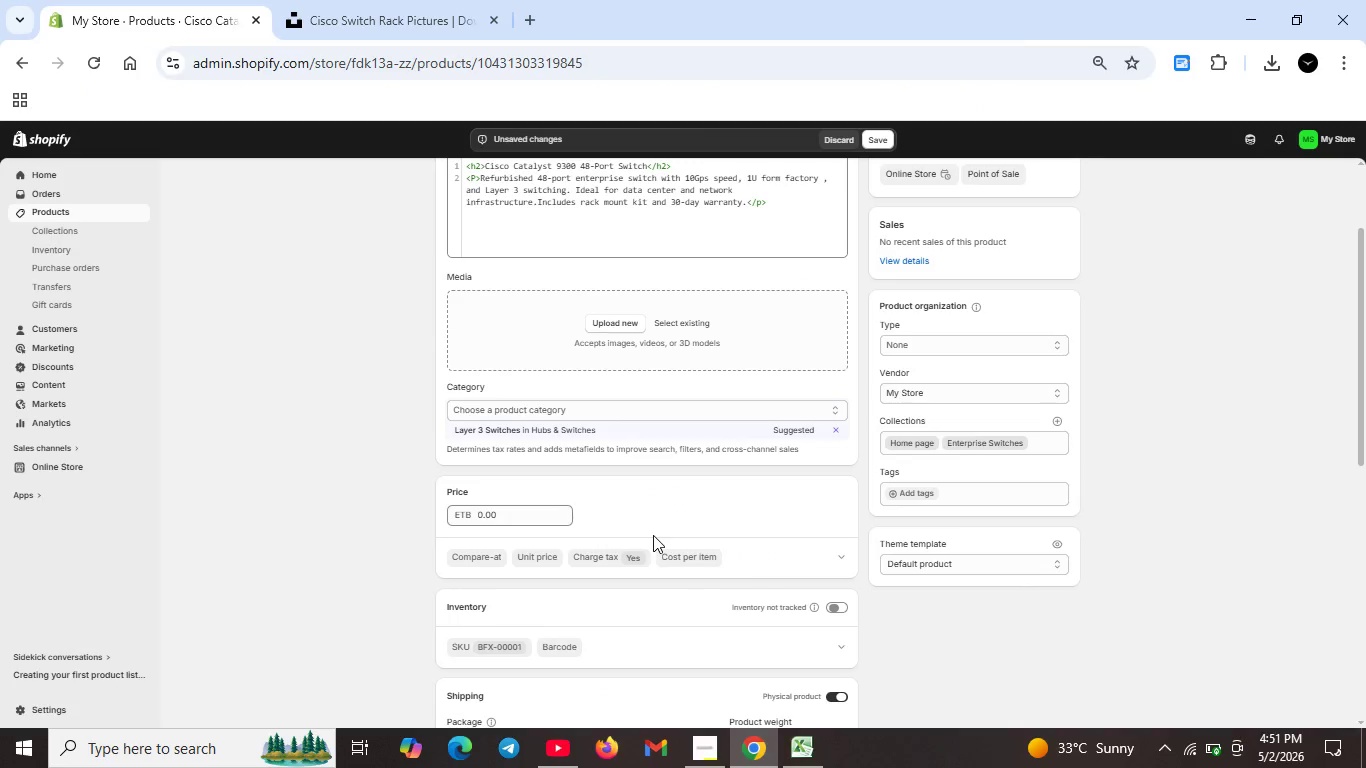 
scroll: coordinate [697, 553], scroll_direction: up, amount: 5.0
 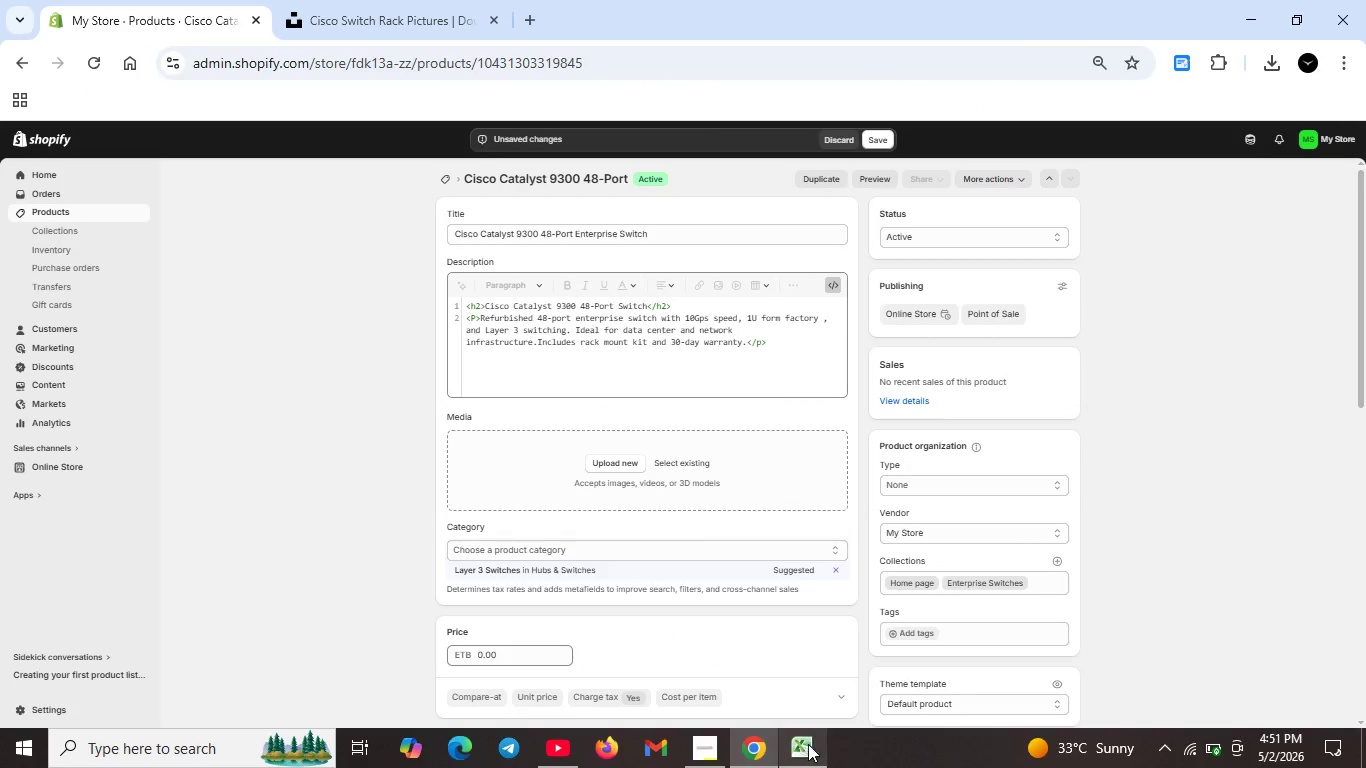 
left_click([816, 744])
 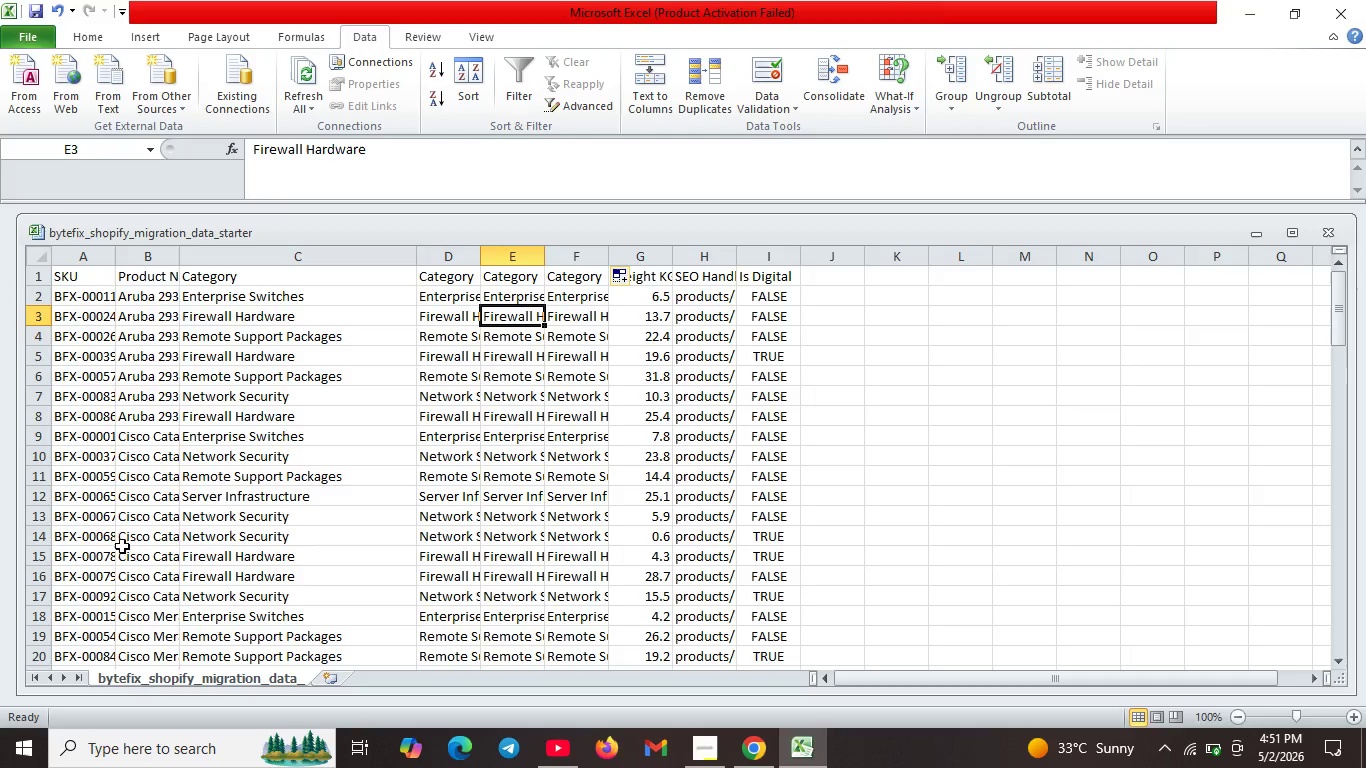 
scroll: coordinate [121, 550], scroll_direction: down, amount: 1.0
 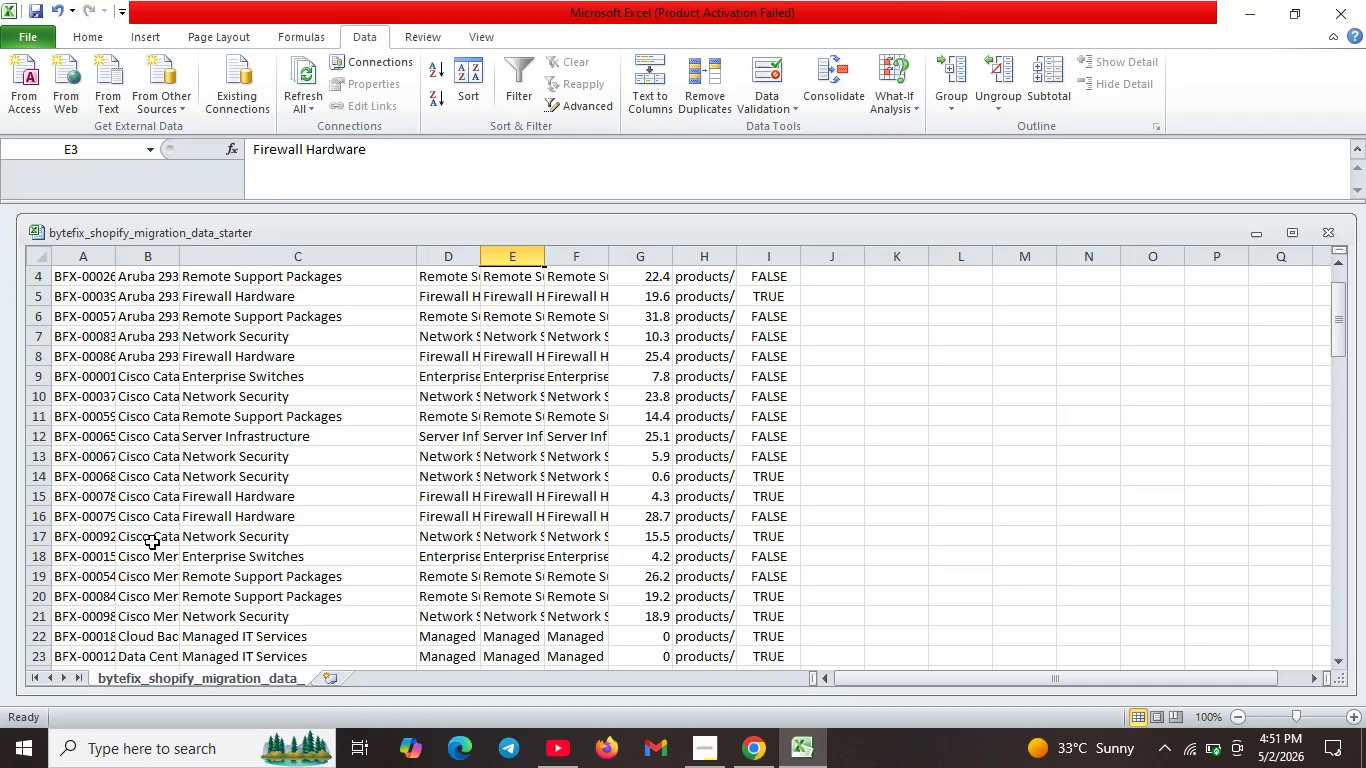 
left_click([152, 539])
 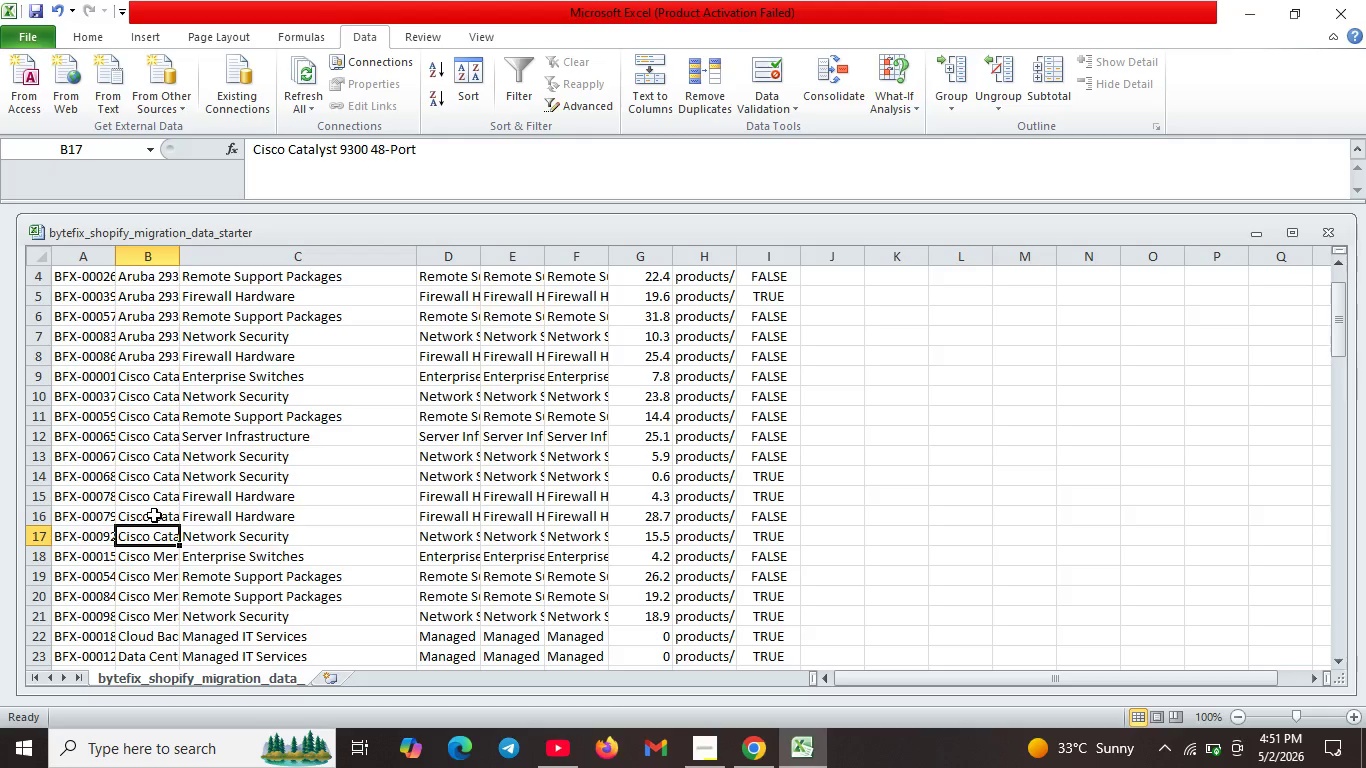 
left_click([154, 515])
 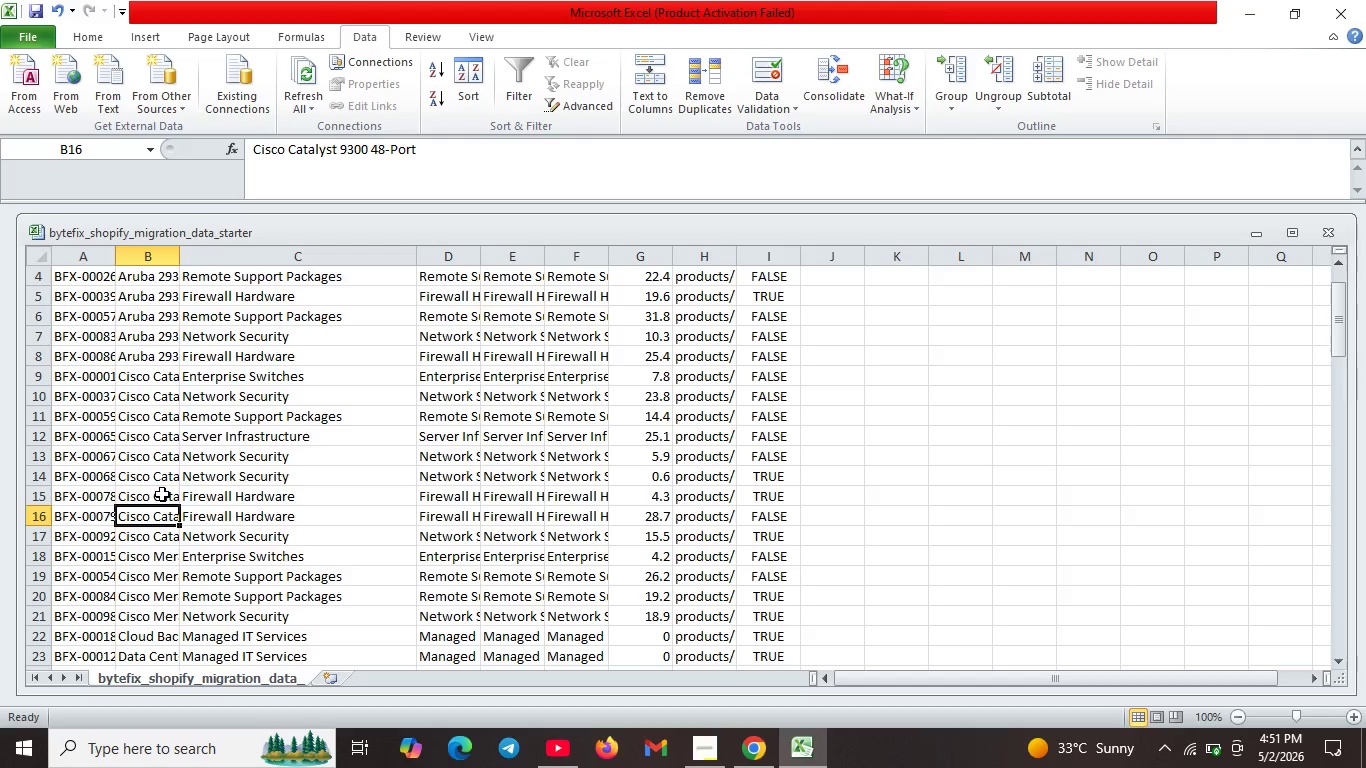 
left_click([162, 494])
 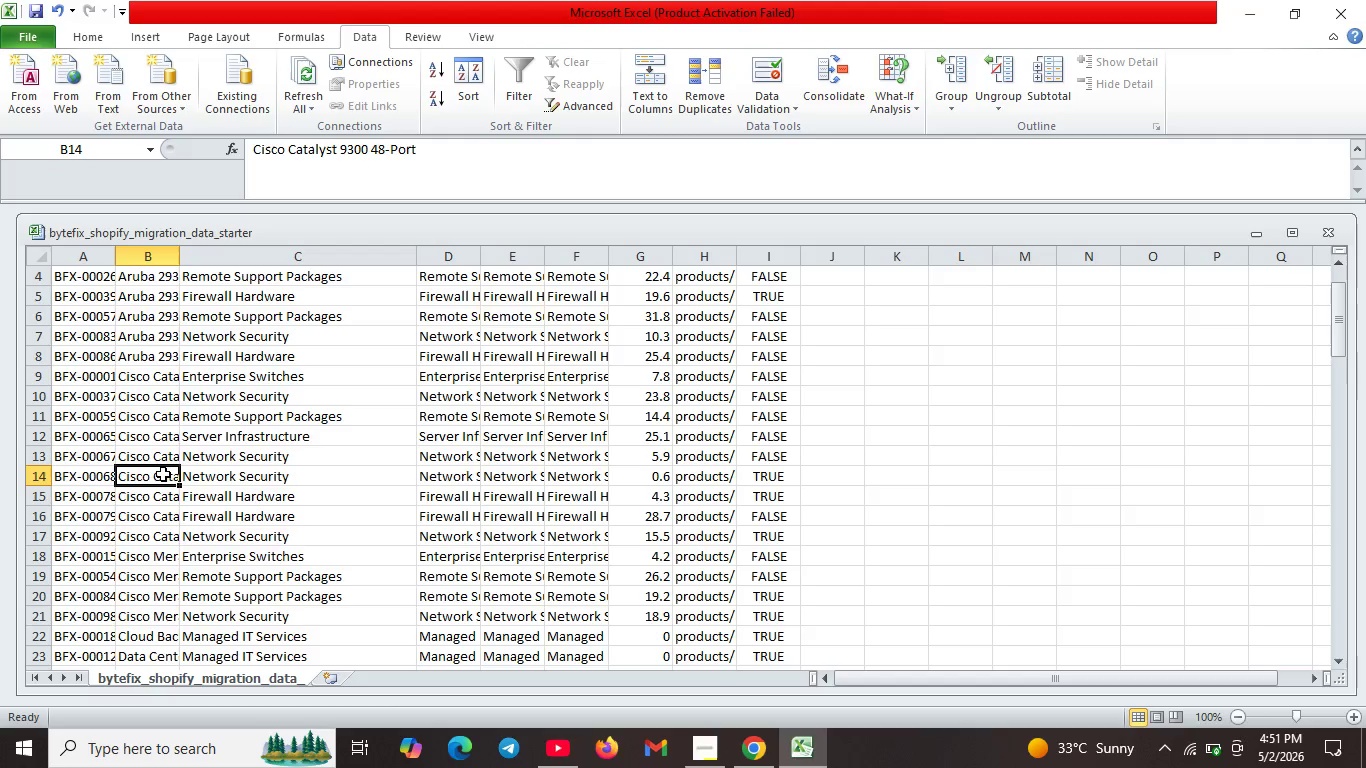 
left_click([163, 474])
 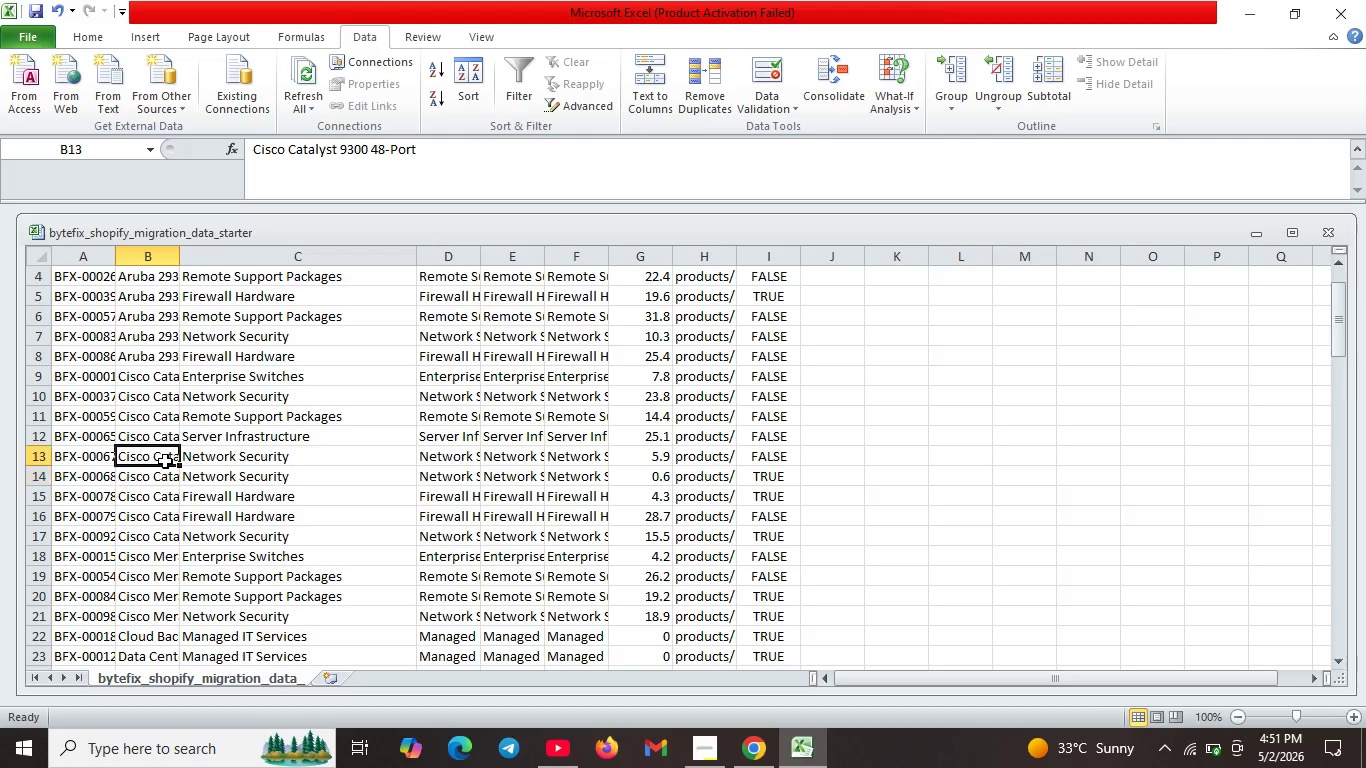 
left_click([165, 461])
 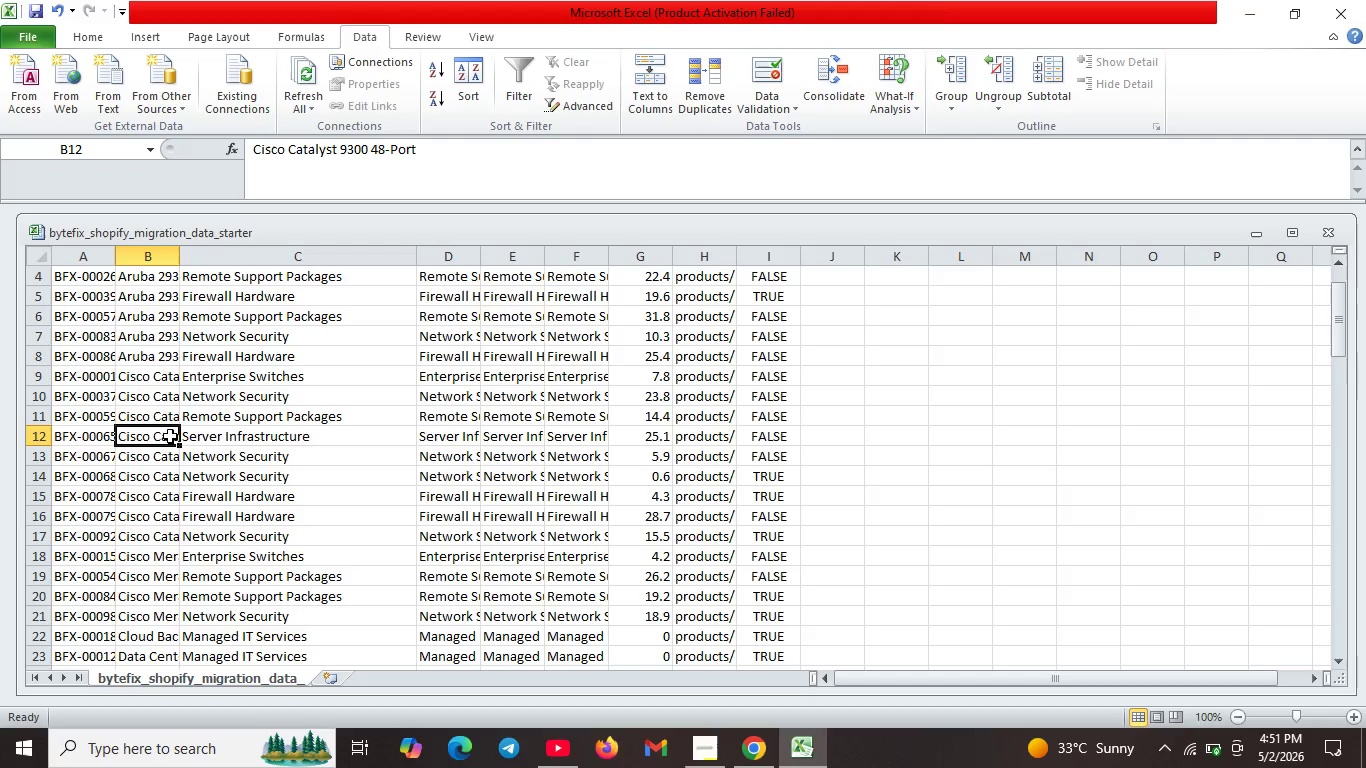 
left_click_drag(start_coordinate=[170, 436], to_coordinate=[169, 428])
 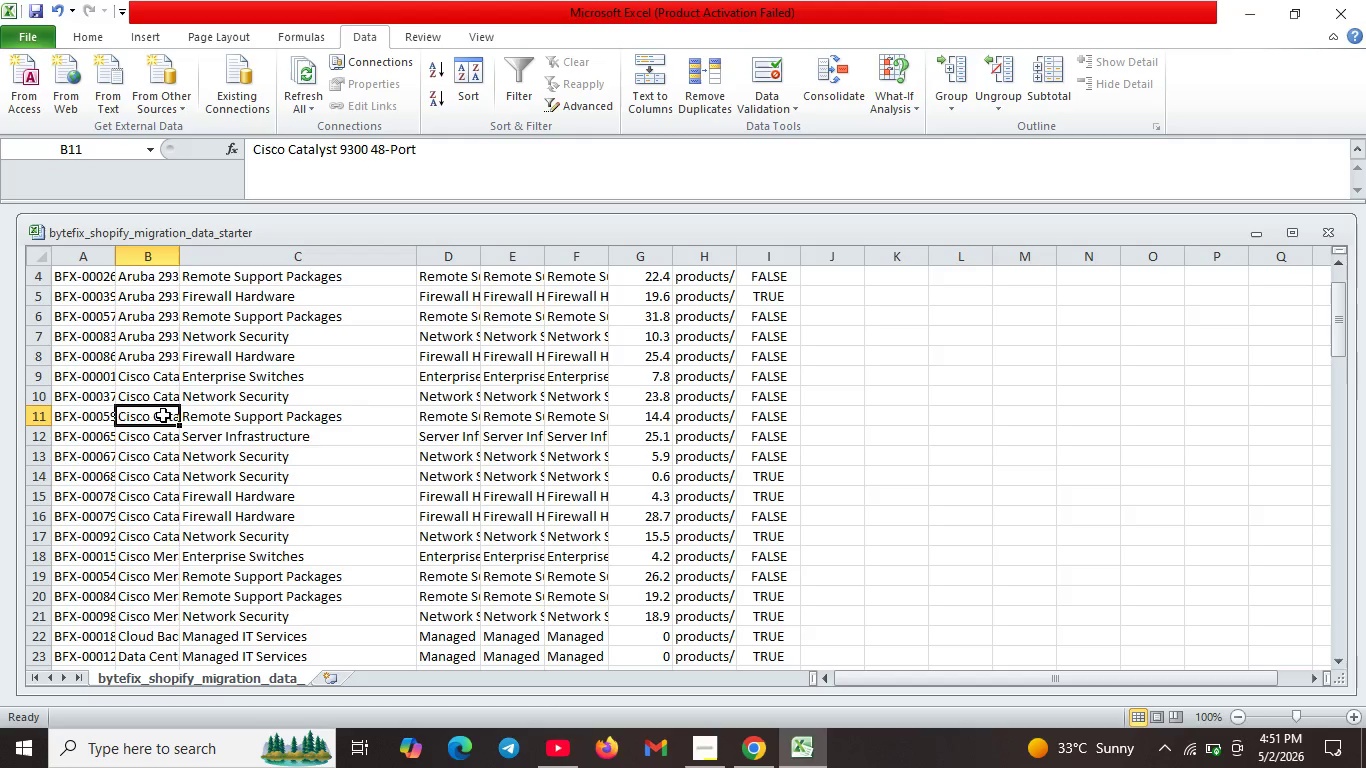 
left_click([163, 415])
 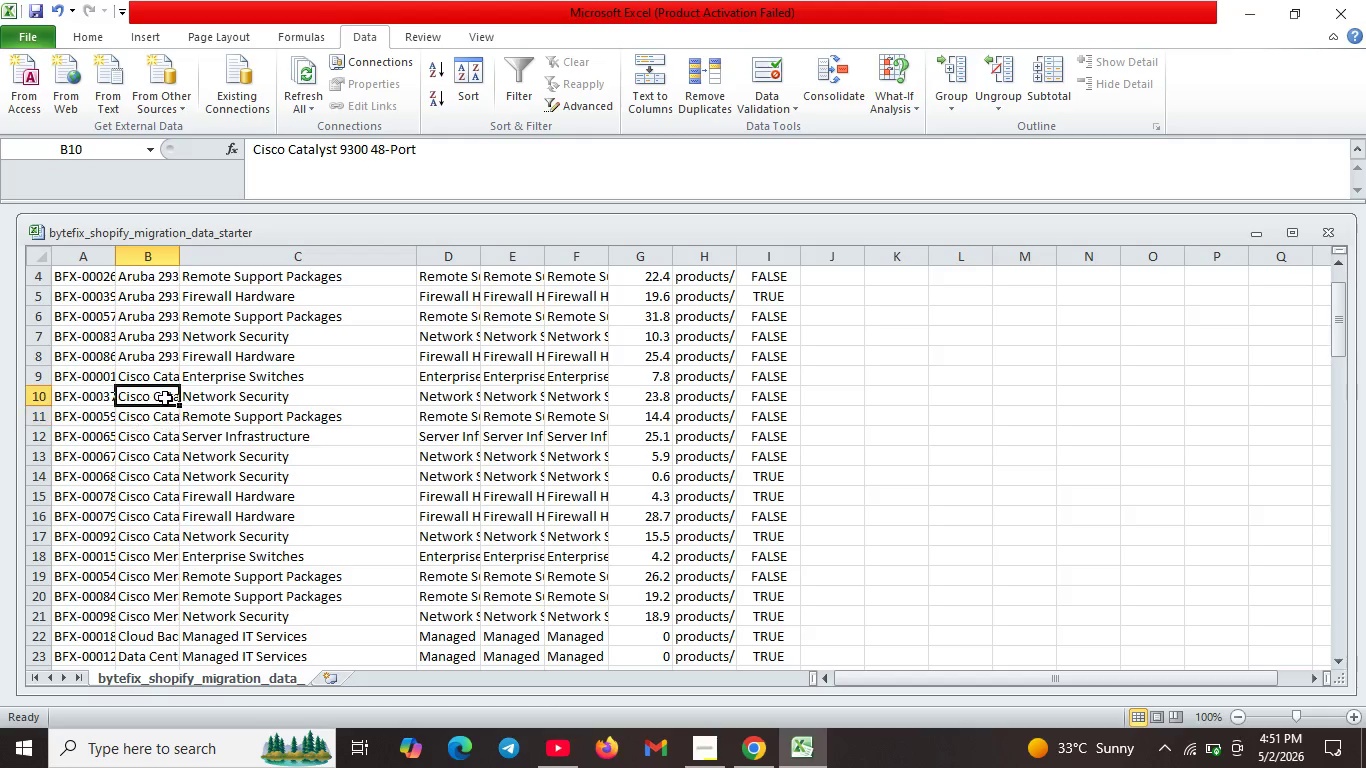 
left_click([165, 398])
 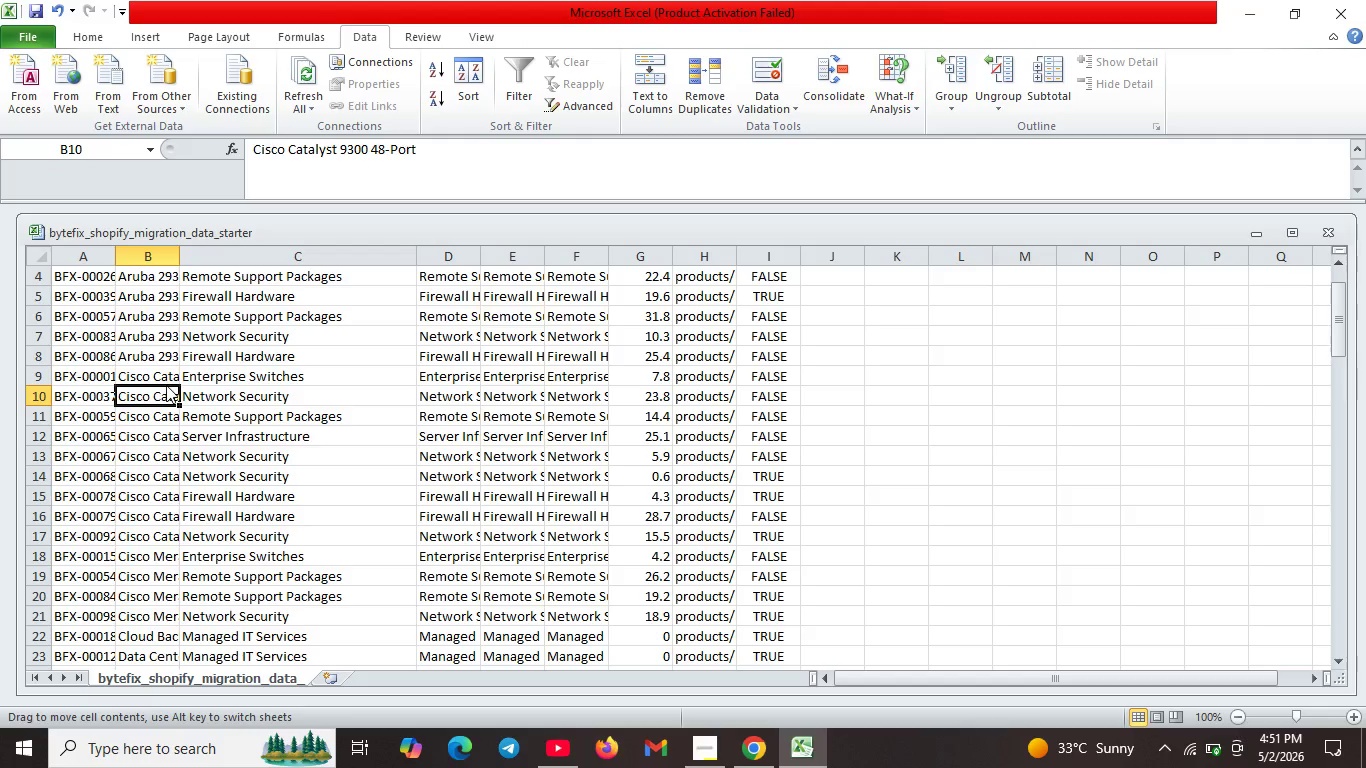 
left_click([166, 385])
 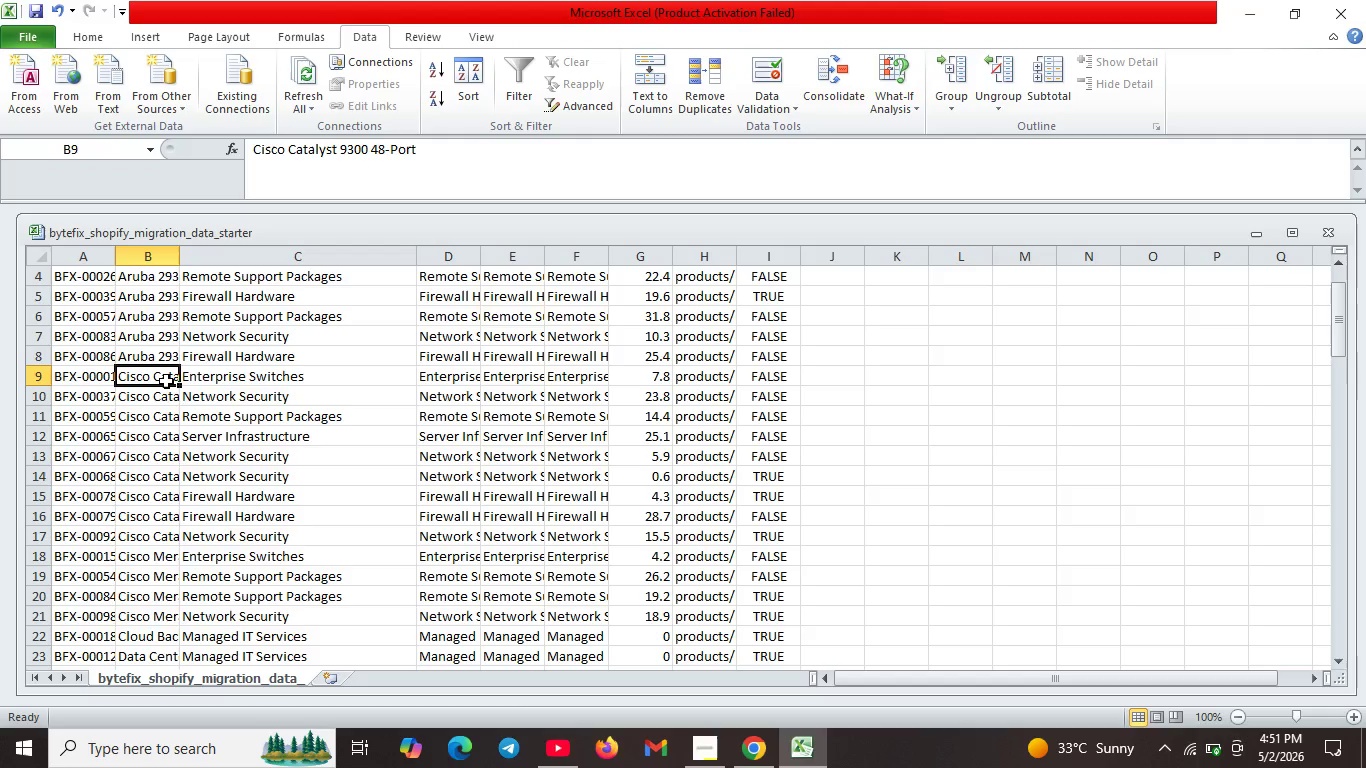 
left_click([166, 381])
 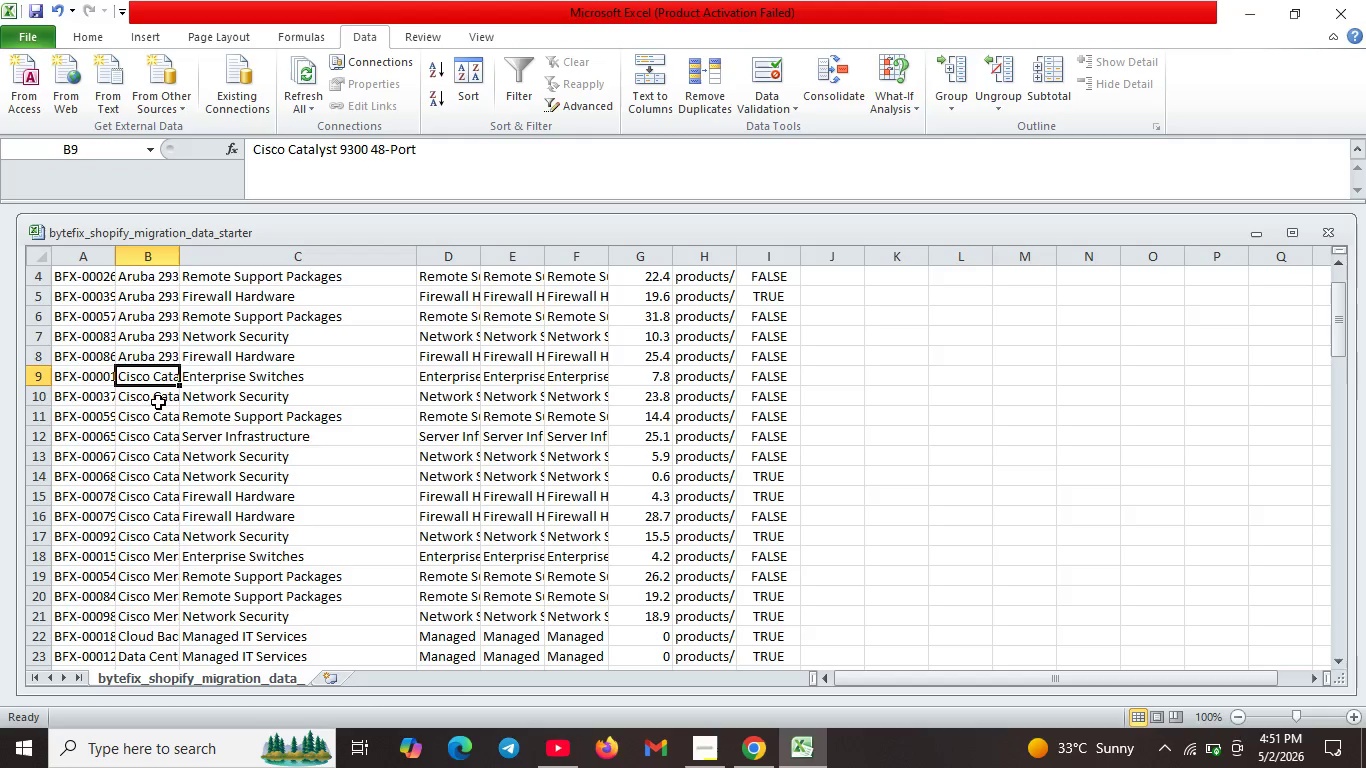 
left_click([158, 402])
 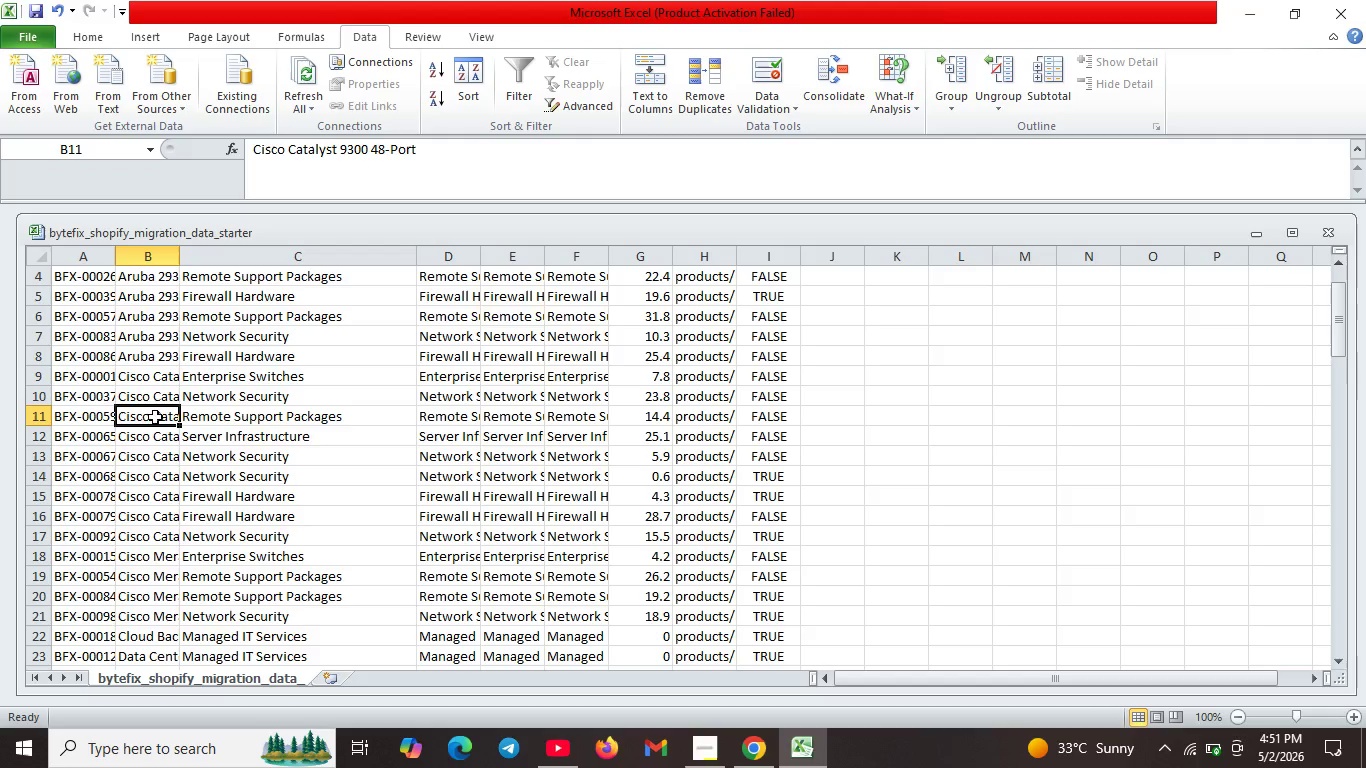 
left_click([155, 417])
 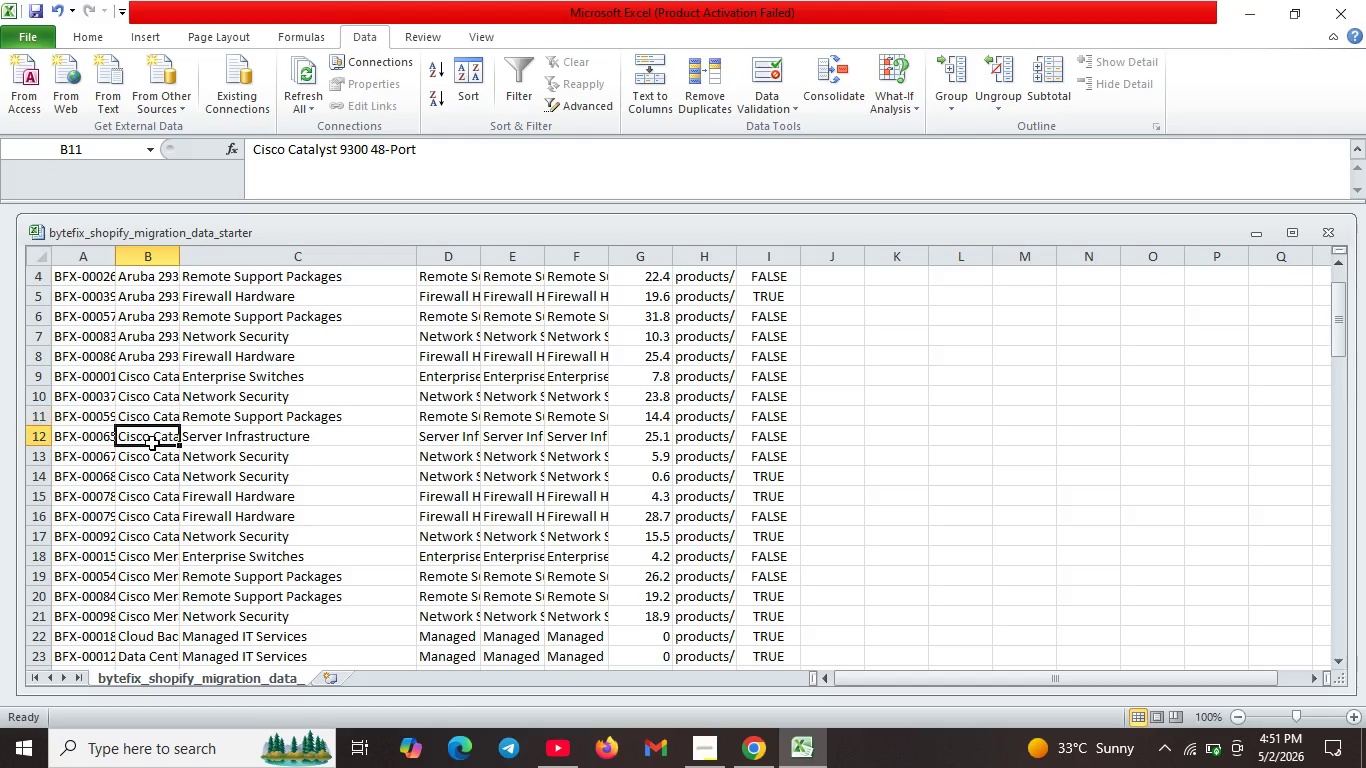 
left_click([152, 443])
 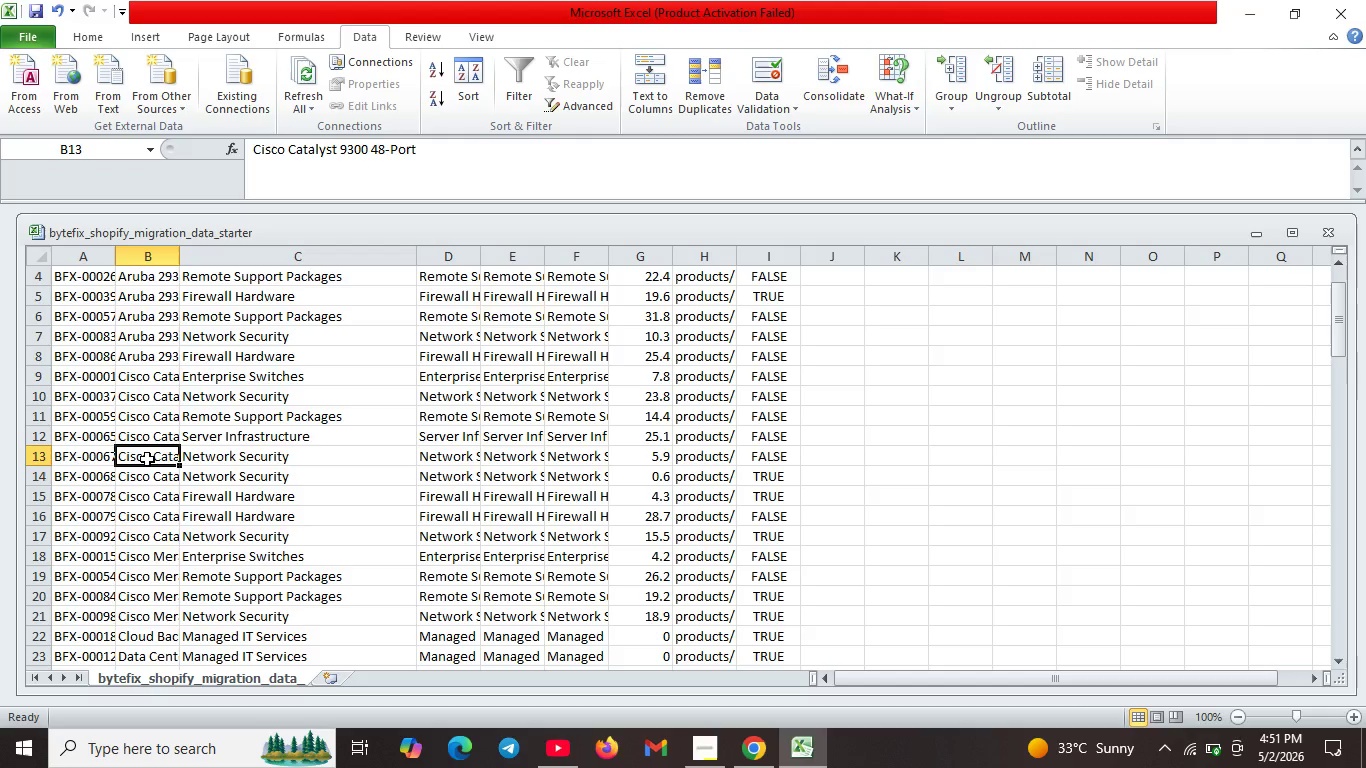 
left_click([147, 459])
 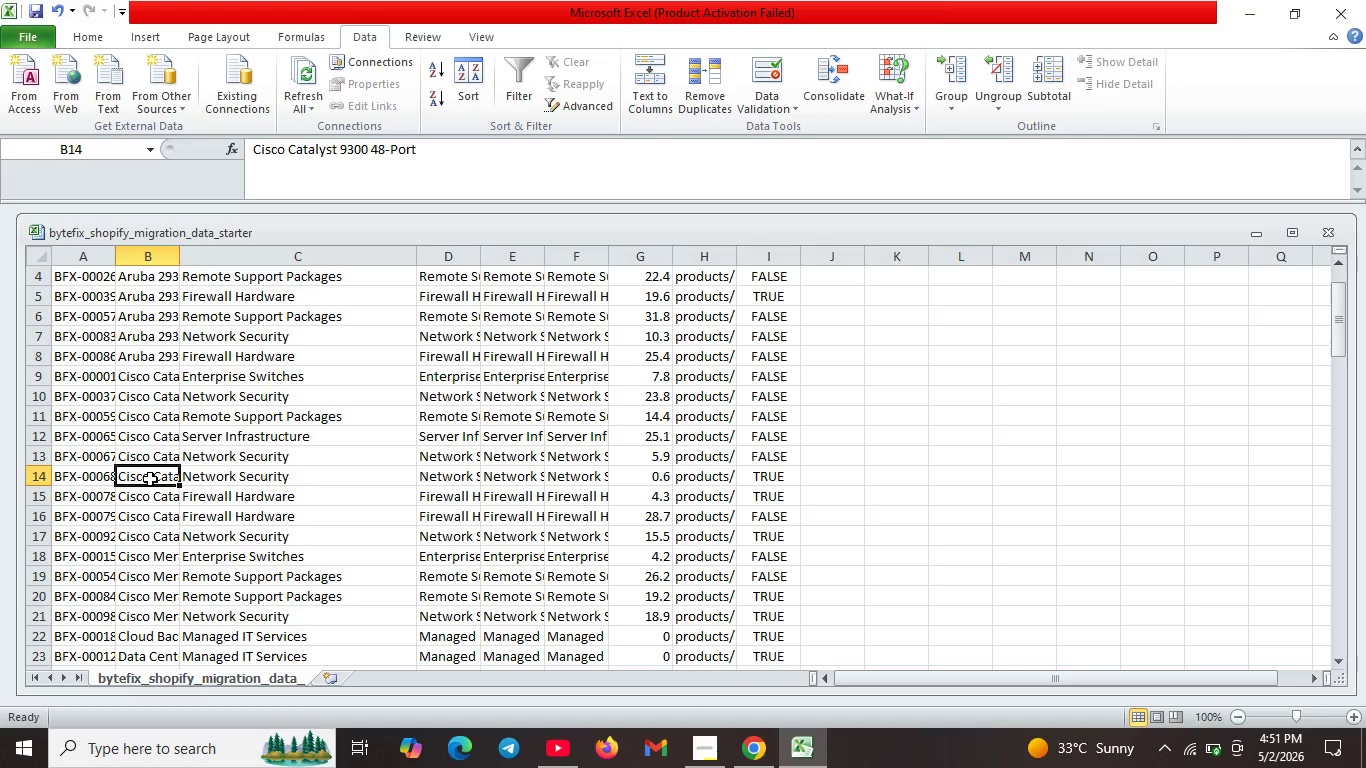 
left_click([150, 479])
 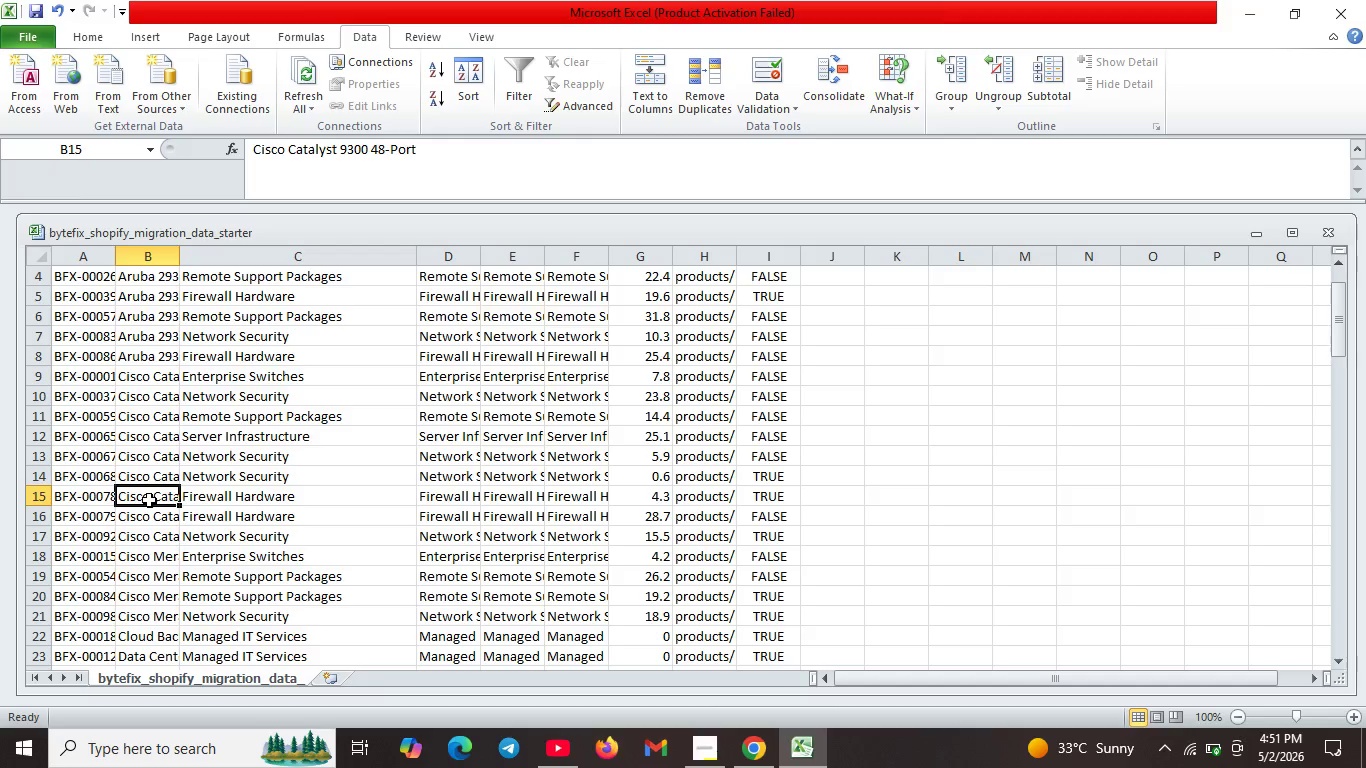 
left_click([149, 500])
 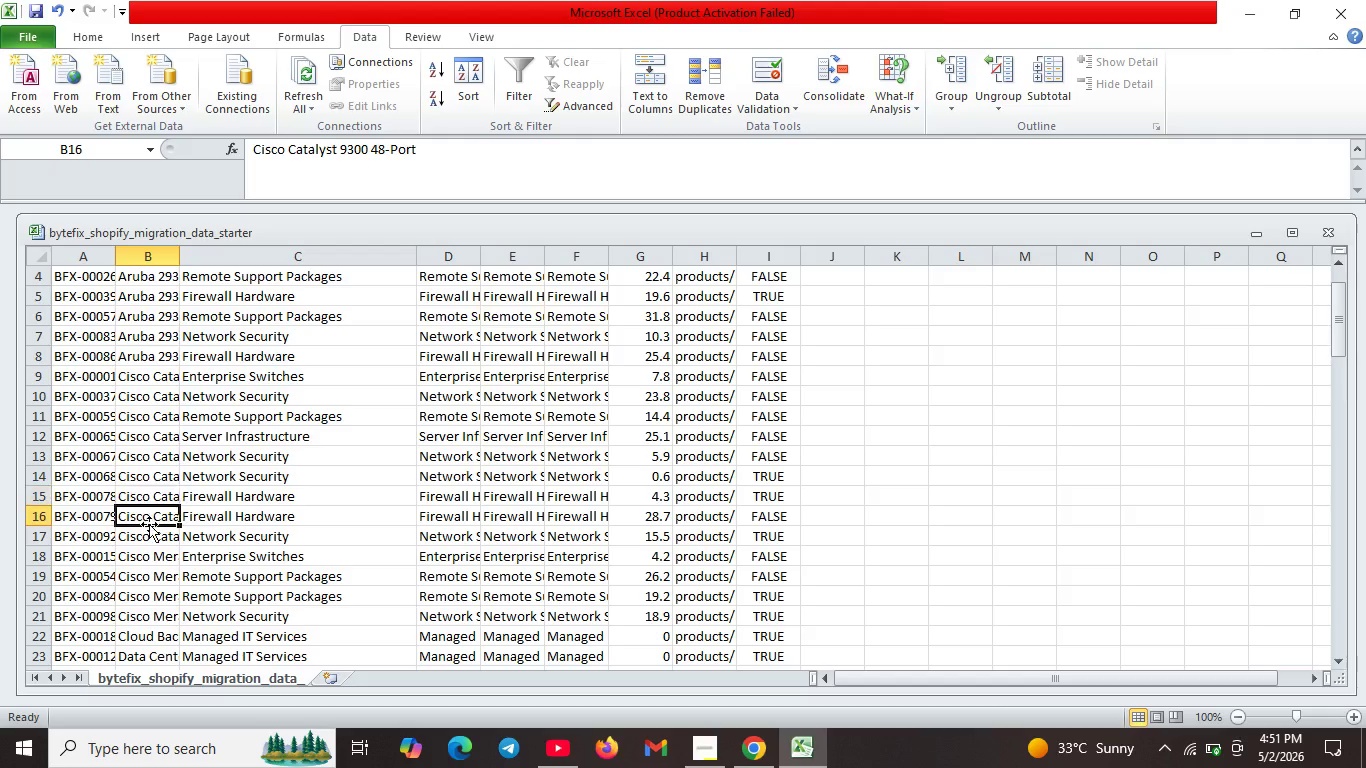 
left_click([149, 524])
 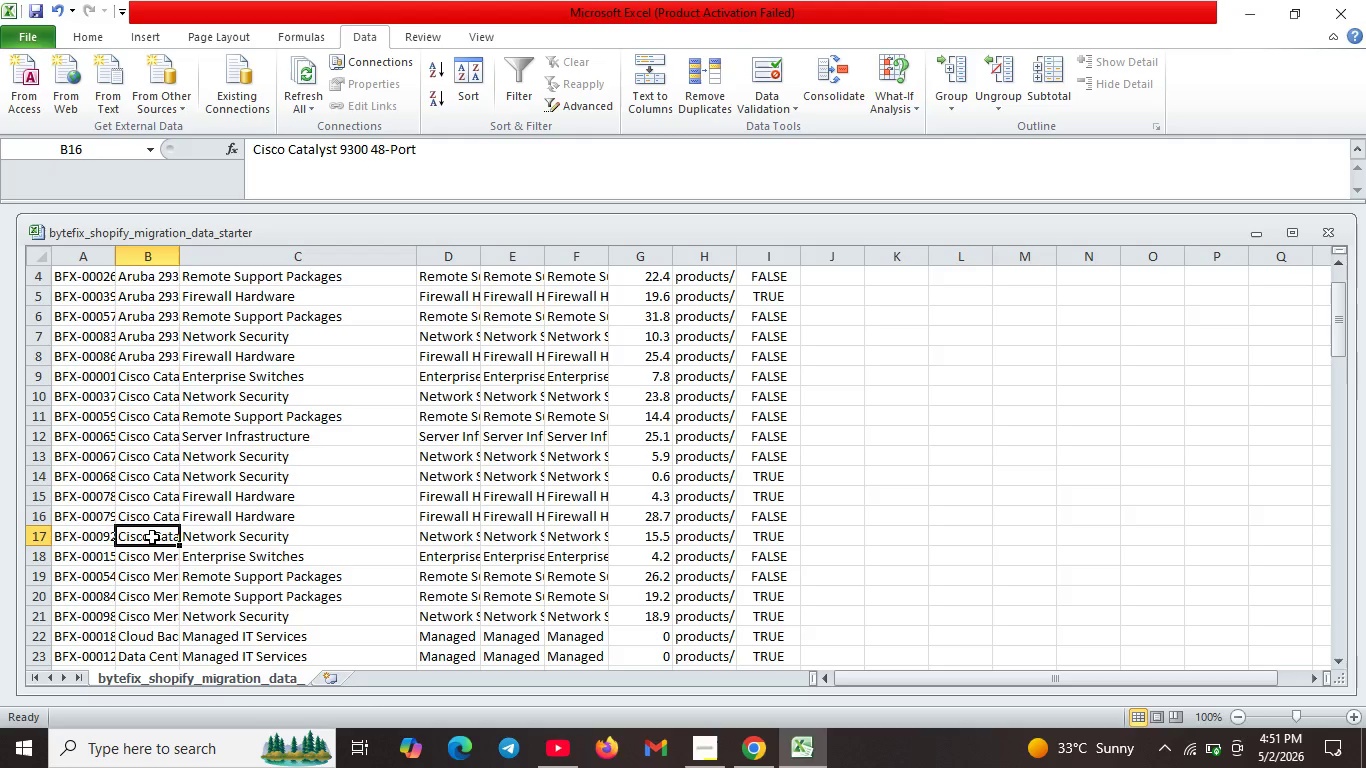 
left_click([152, 537])
 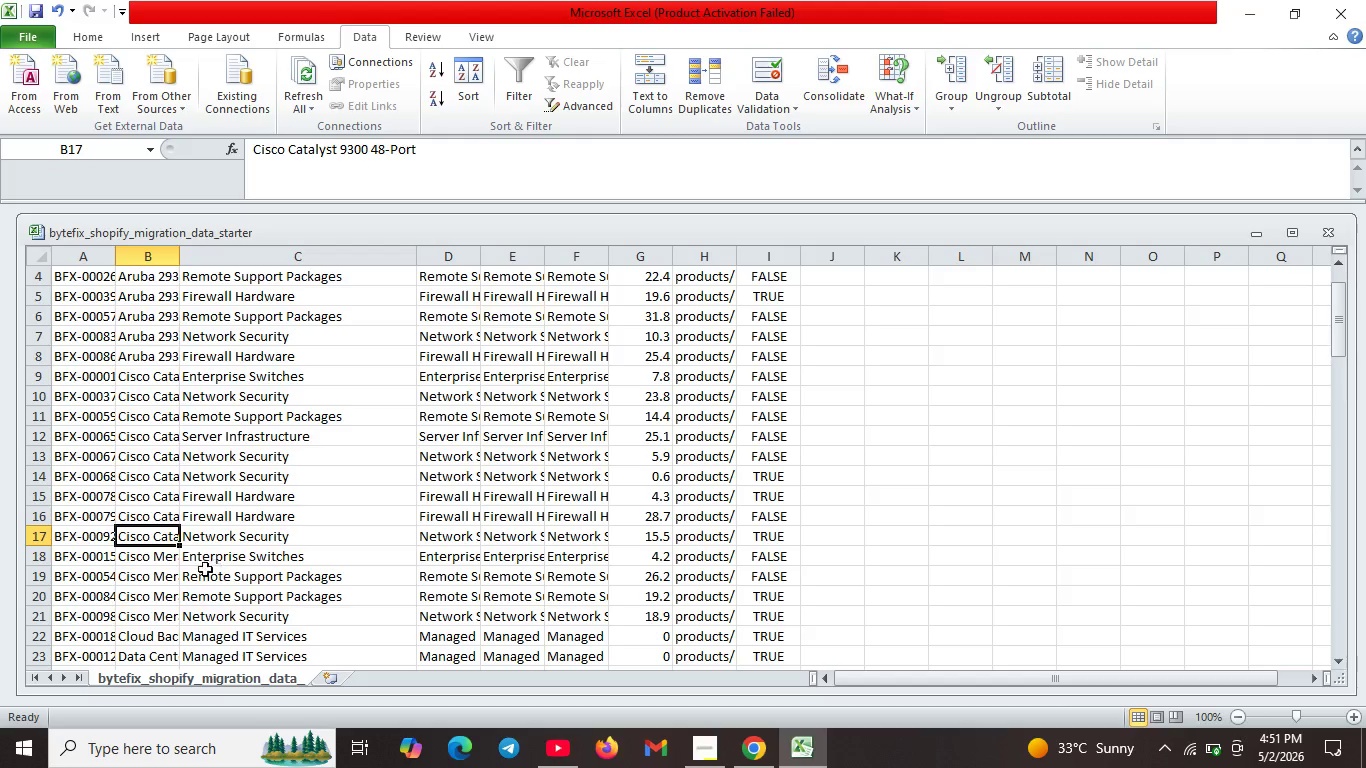 
left_click([146, 549])
 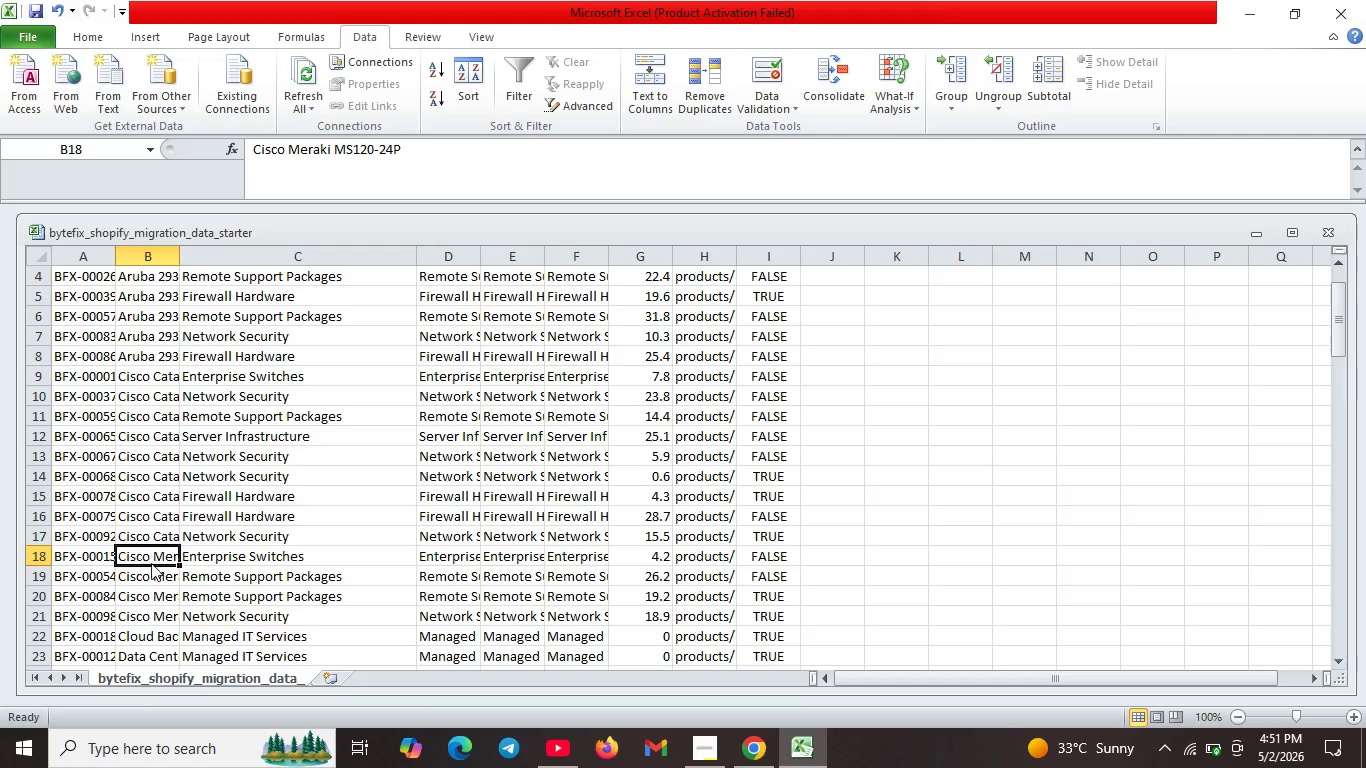 
left_click([151, 563])
 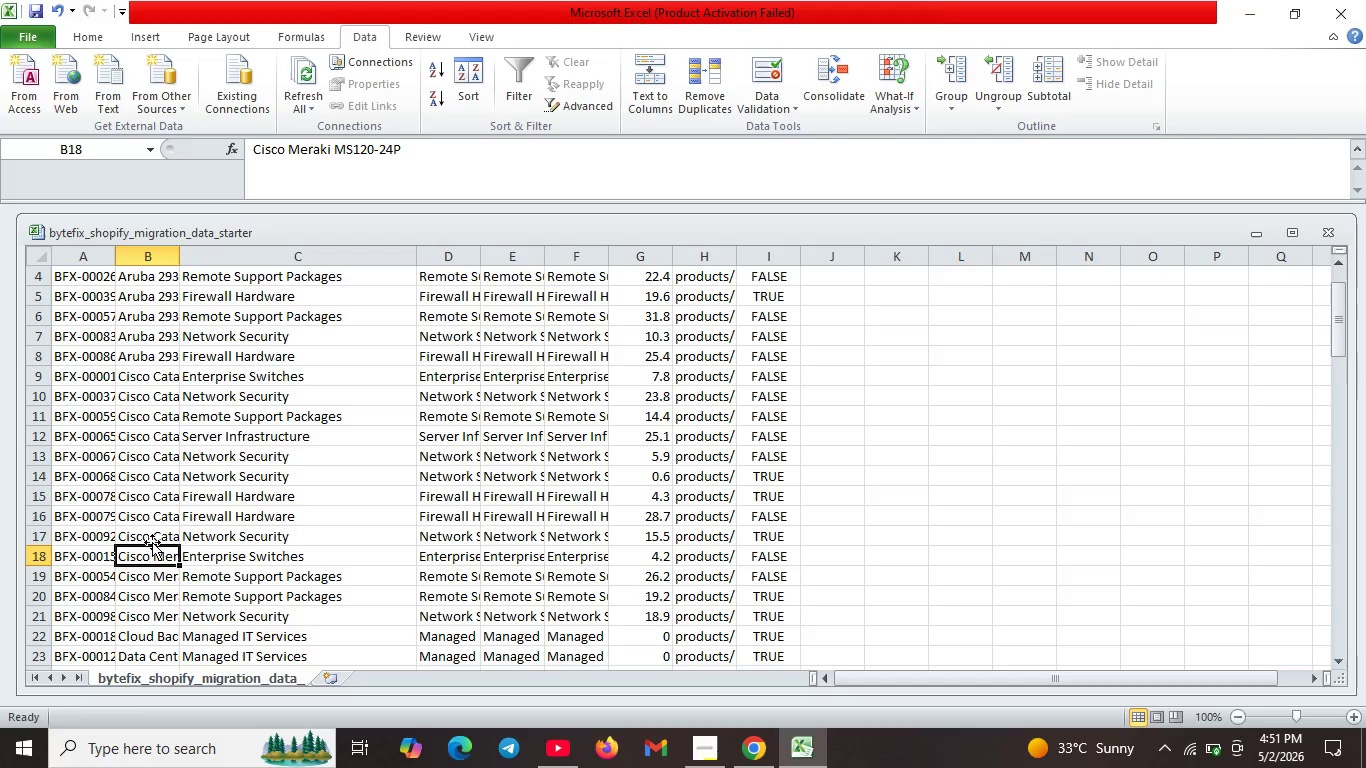 
left_click([152, 542])
 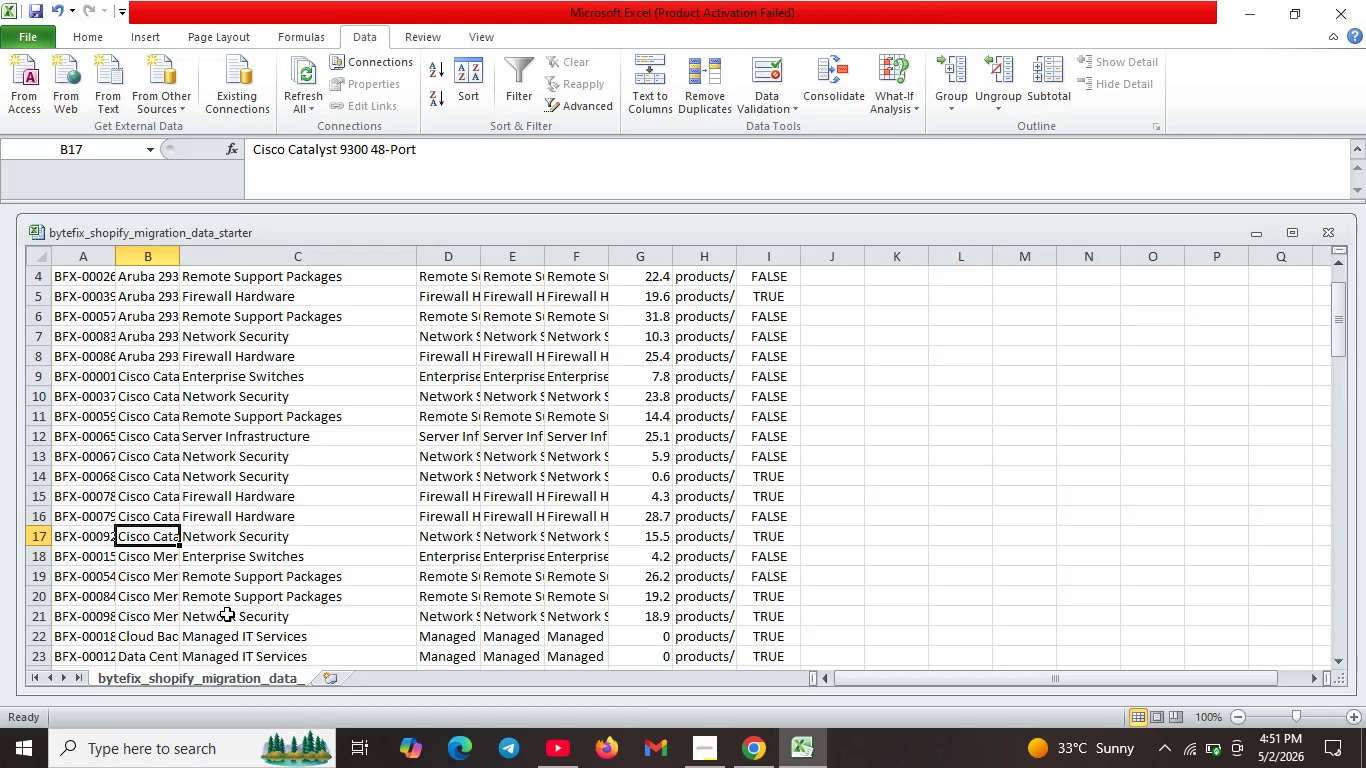 
wait(9.83)
 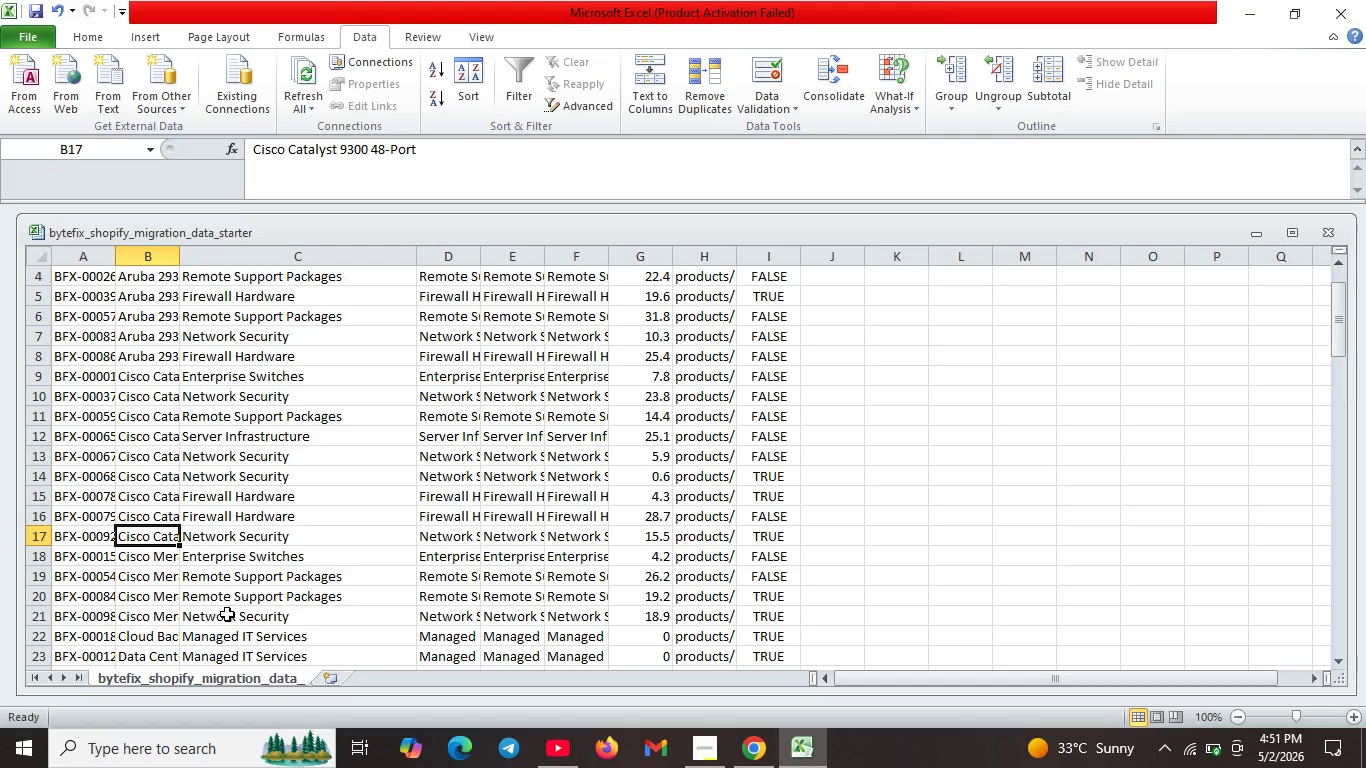 
left_click([707, 746])